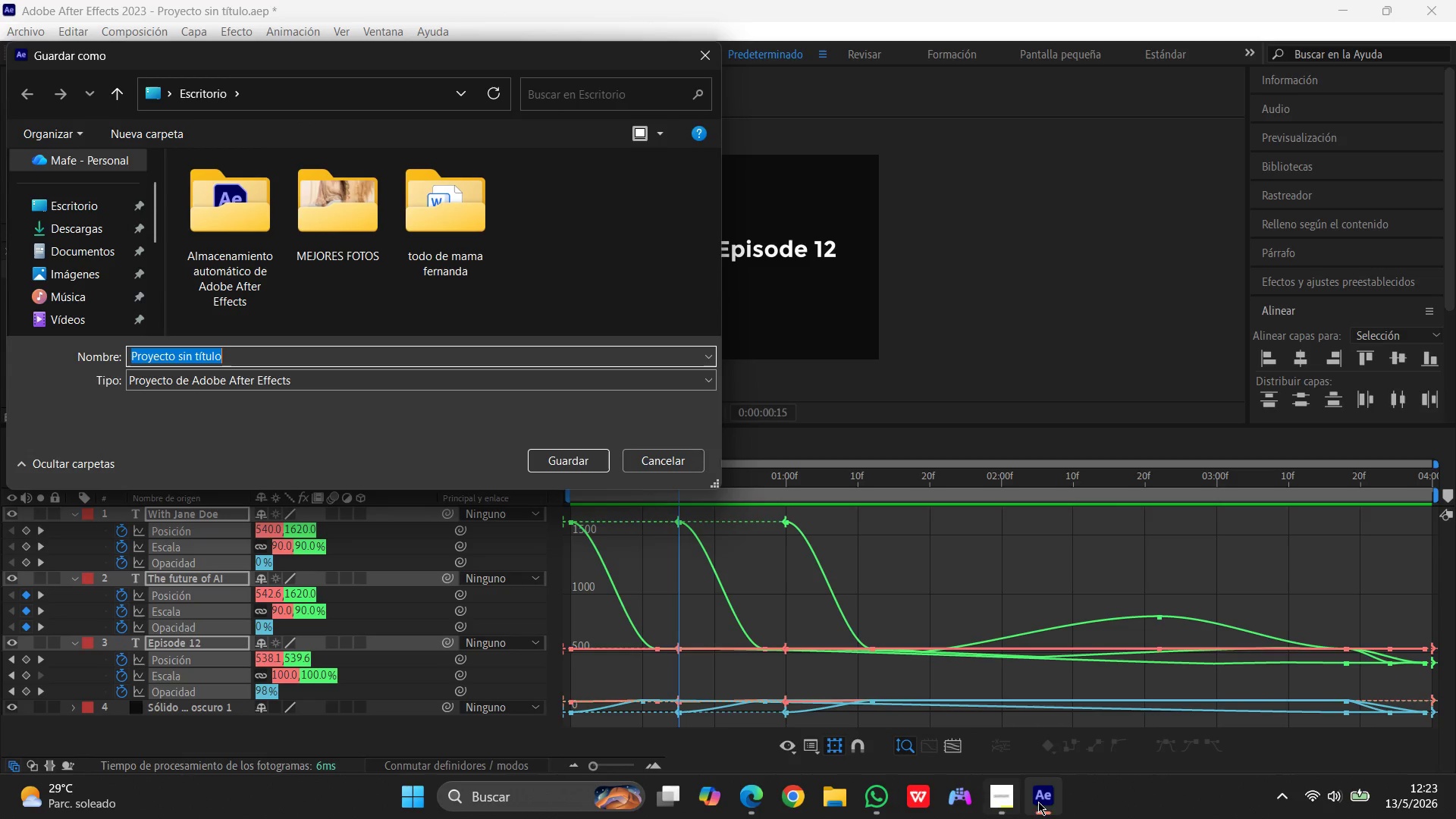 
left_click([868, 787])
 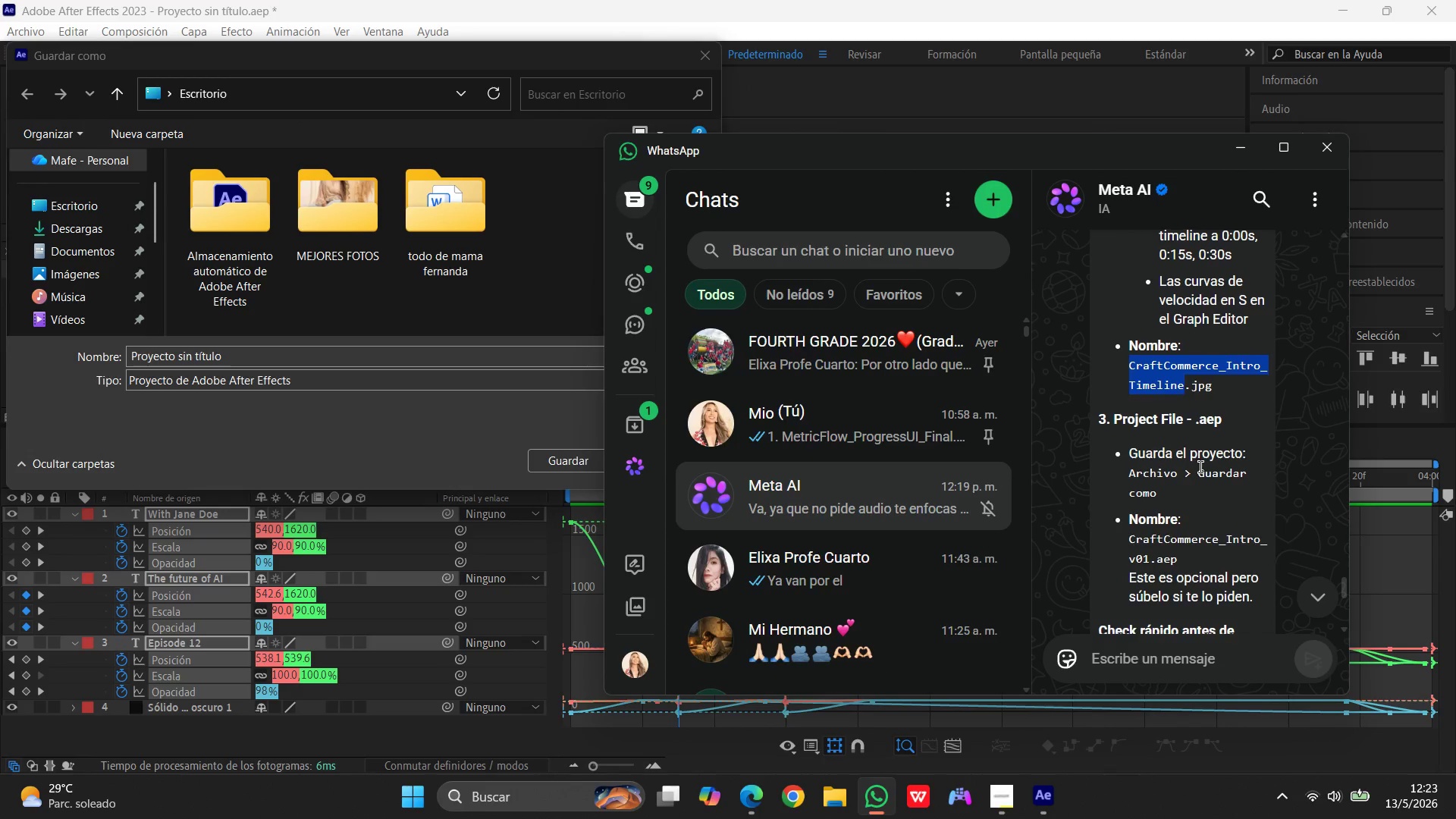 
scroll: coordinate [1190, 483], scroll_direction: down, amount: 2.0
 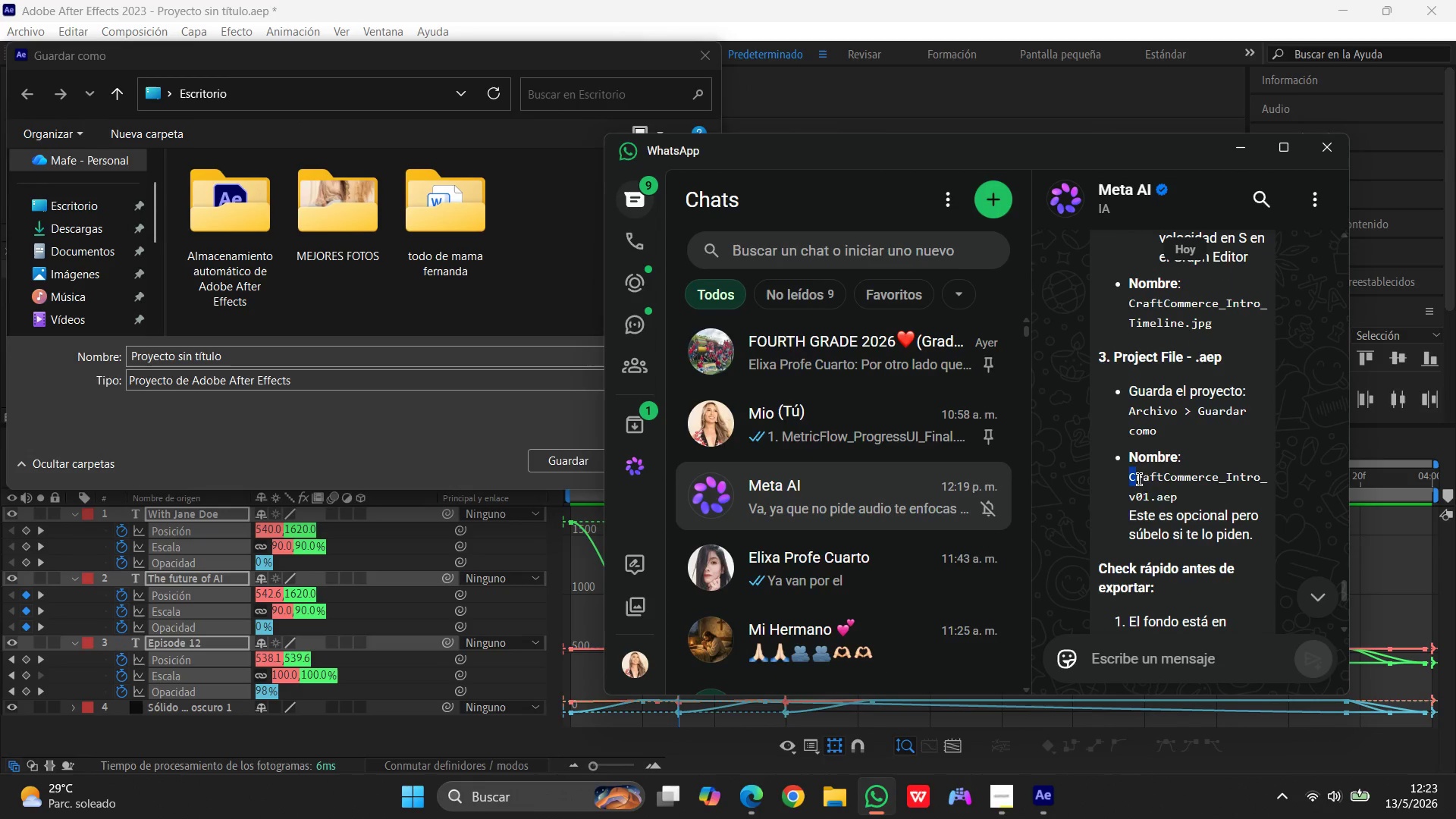 
left_click_drag(start_coordinate=[1132, 475], to_coordinate=[1153, 492])
 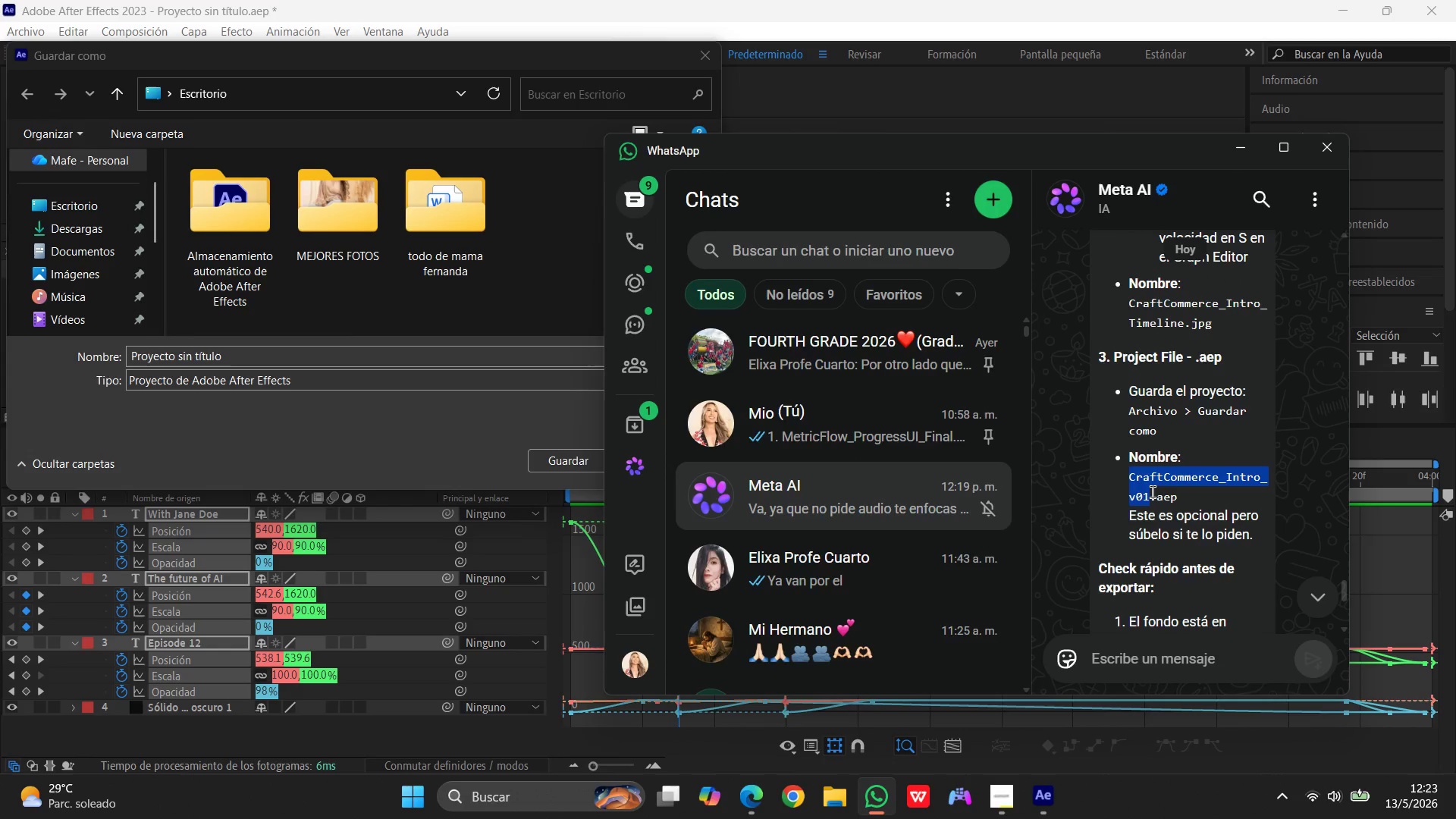 
key(Control+C)
 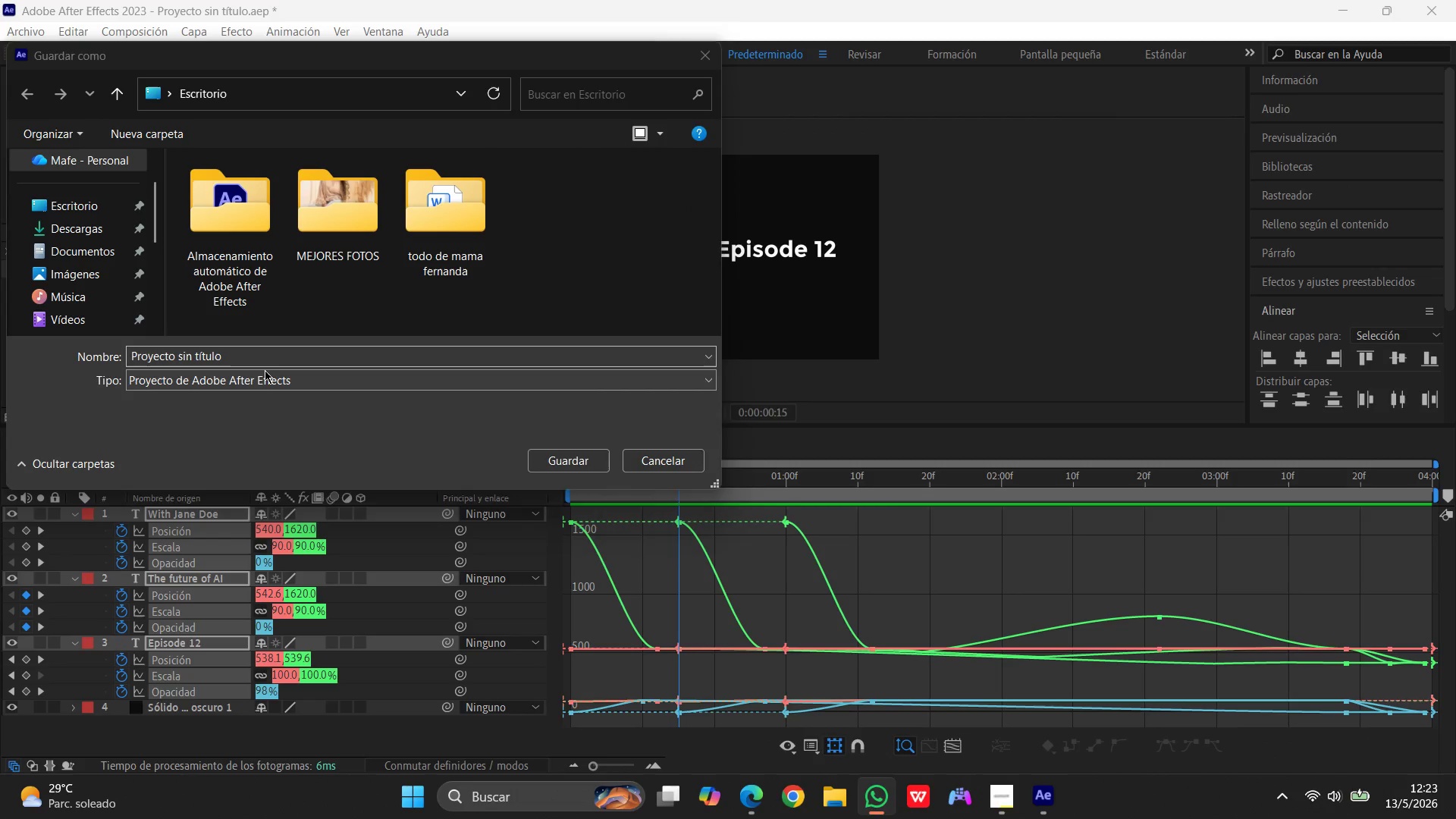 
left_click([265, 370])
 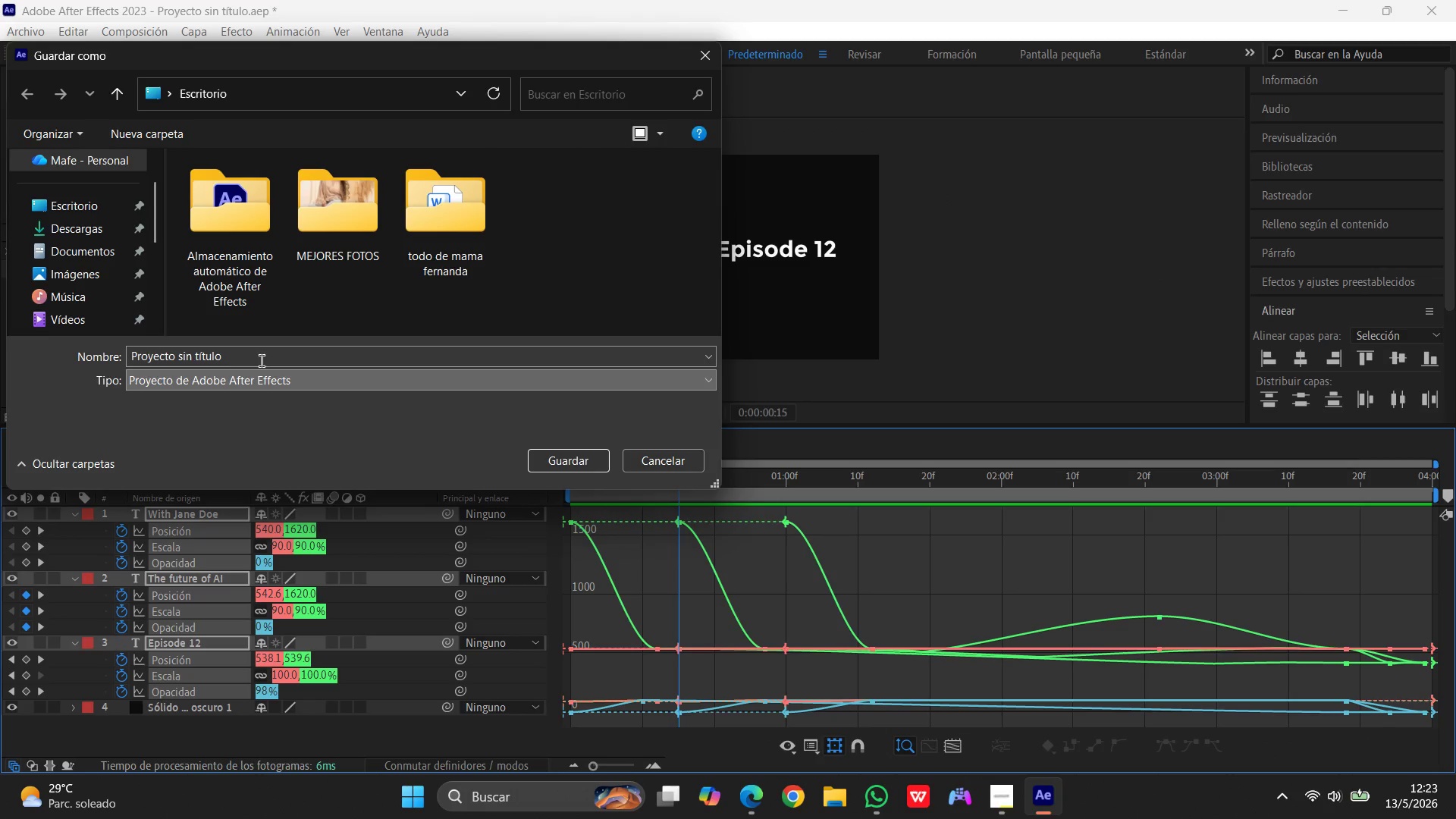 
left_click([262, 361])
 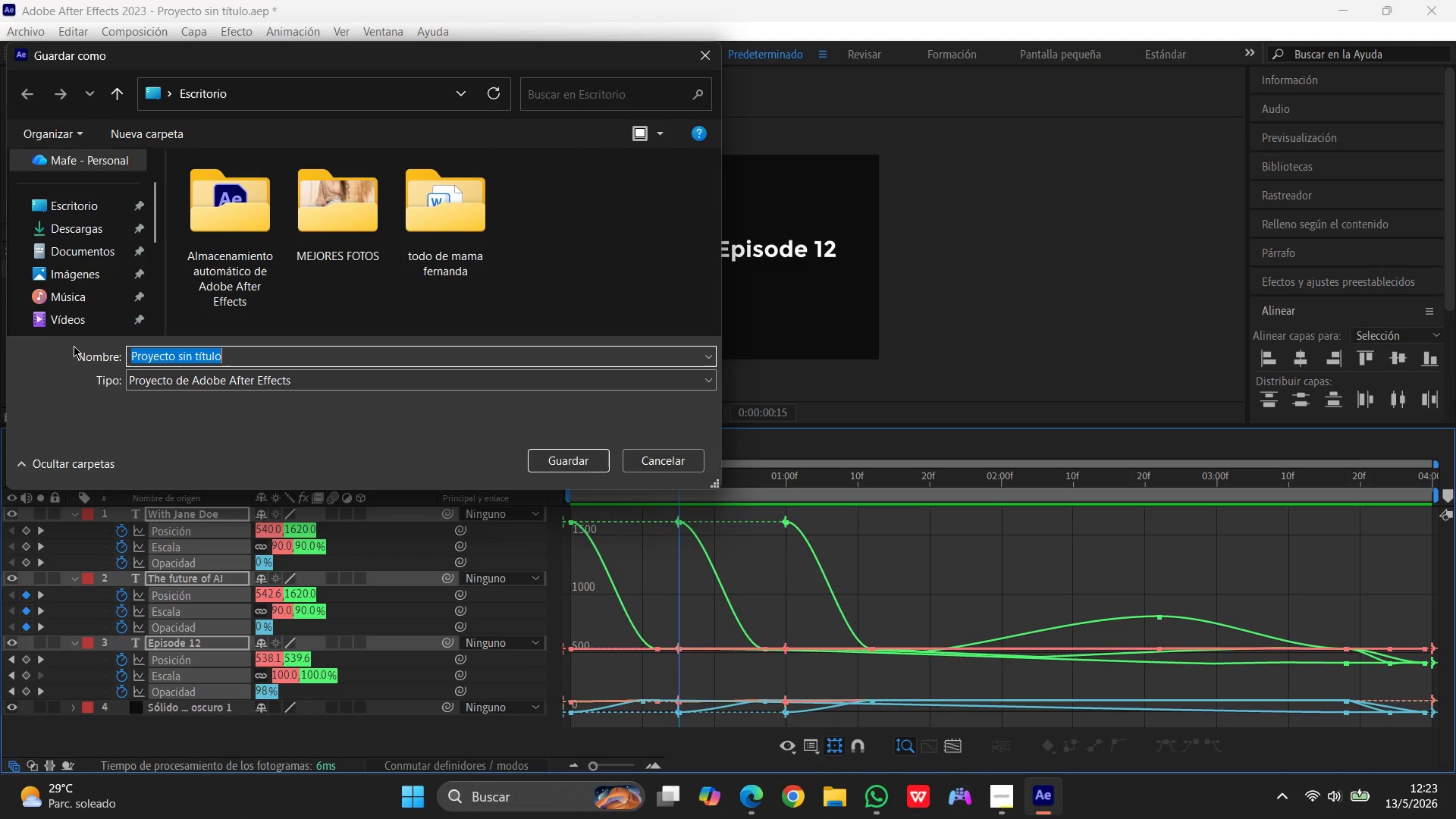 
left_click_drag(start_coordinate=[262, 360], to_coordinate=[46, 344])
 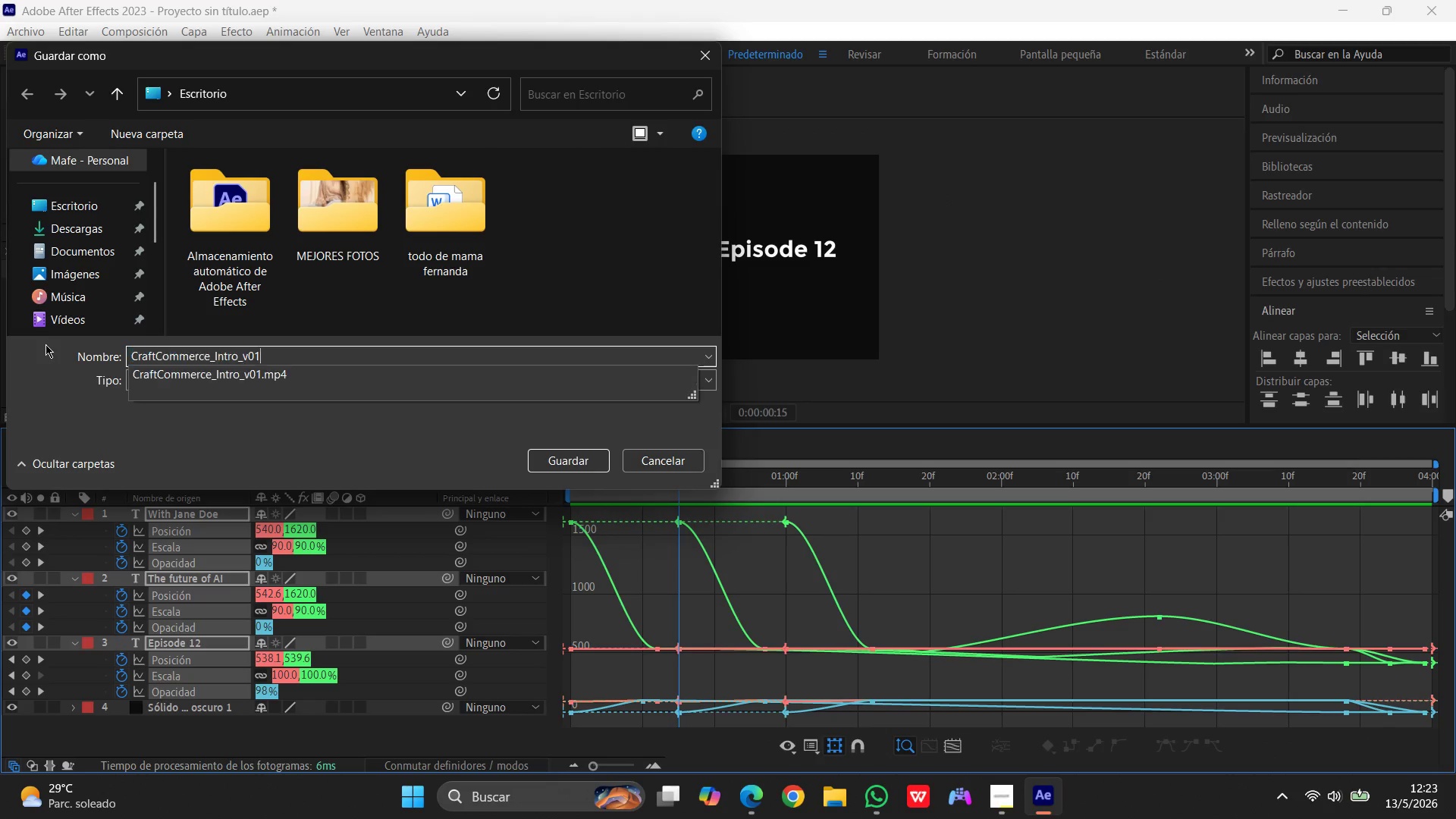 
key(Control+V)
 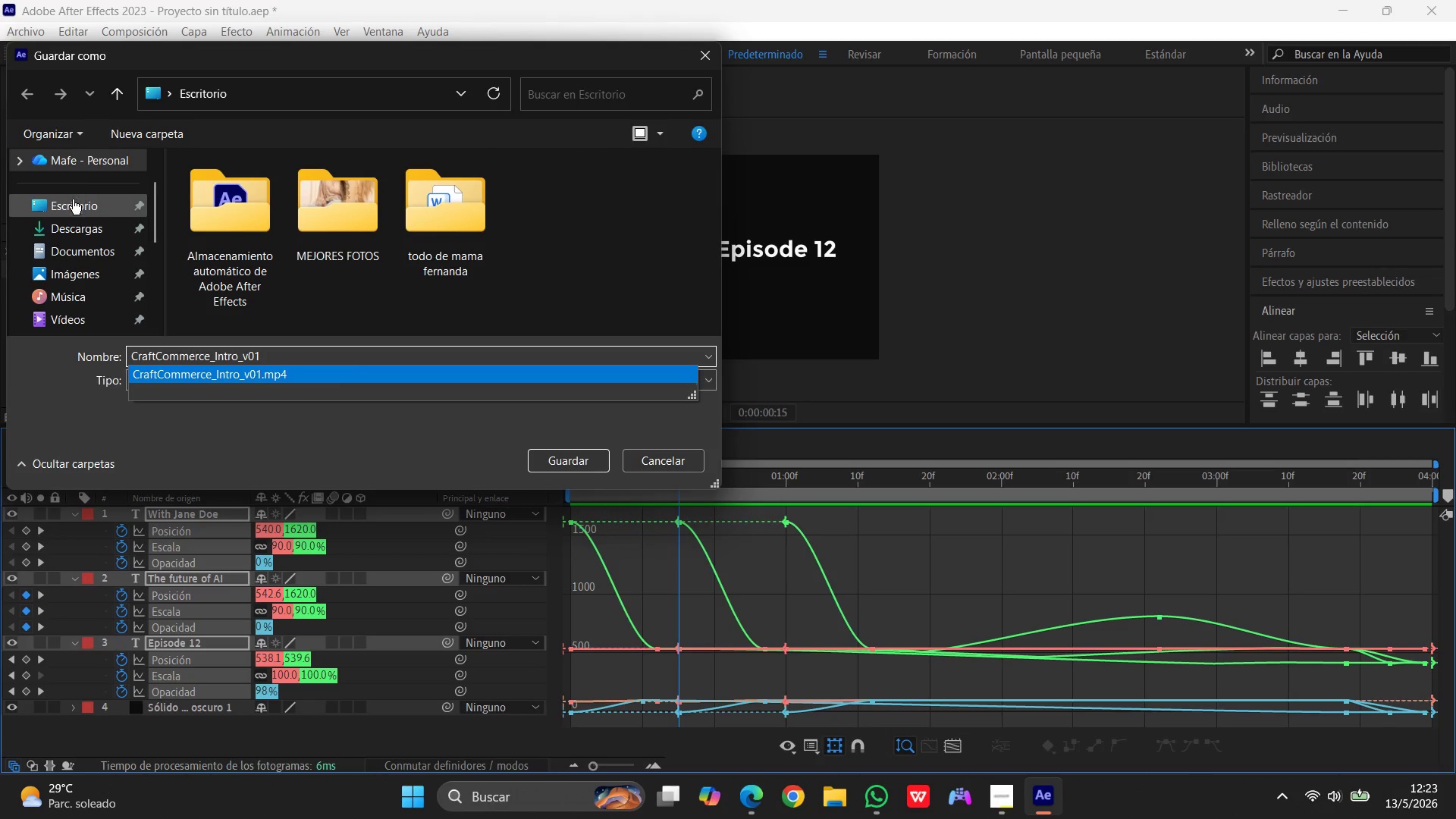 
left_click([72, 200])
 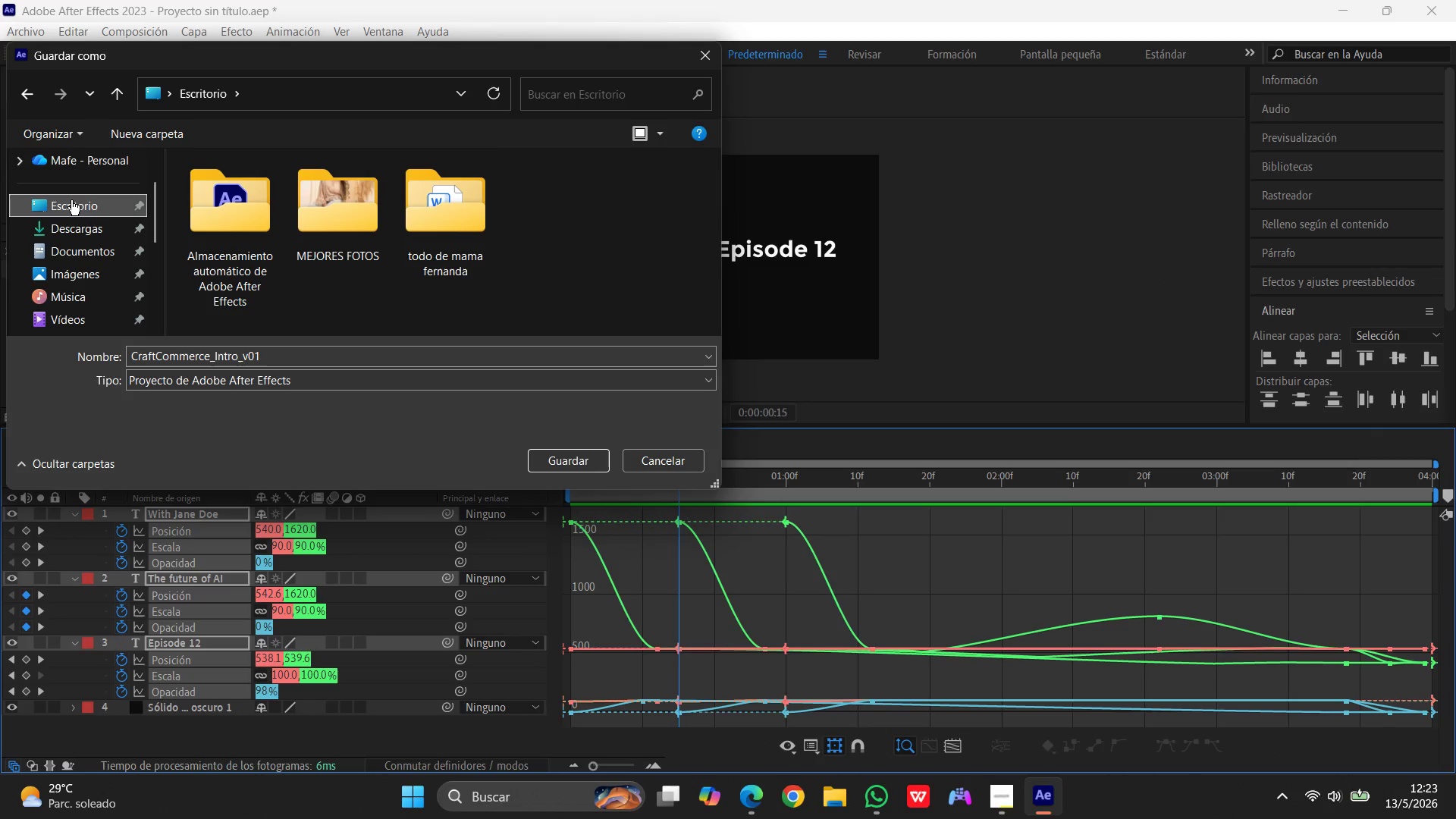 
left_click([71, 200])
 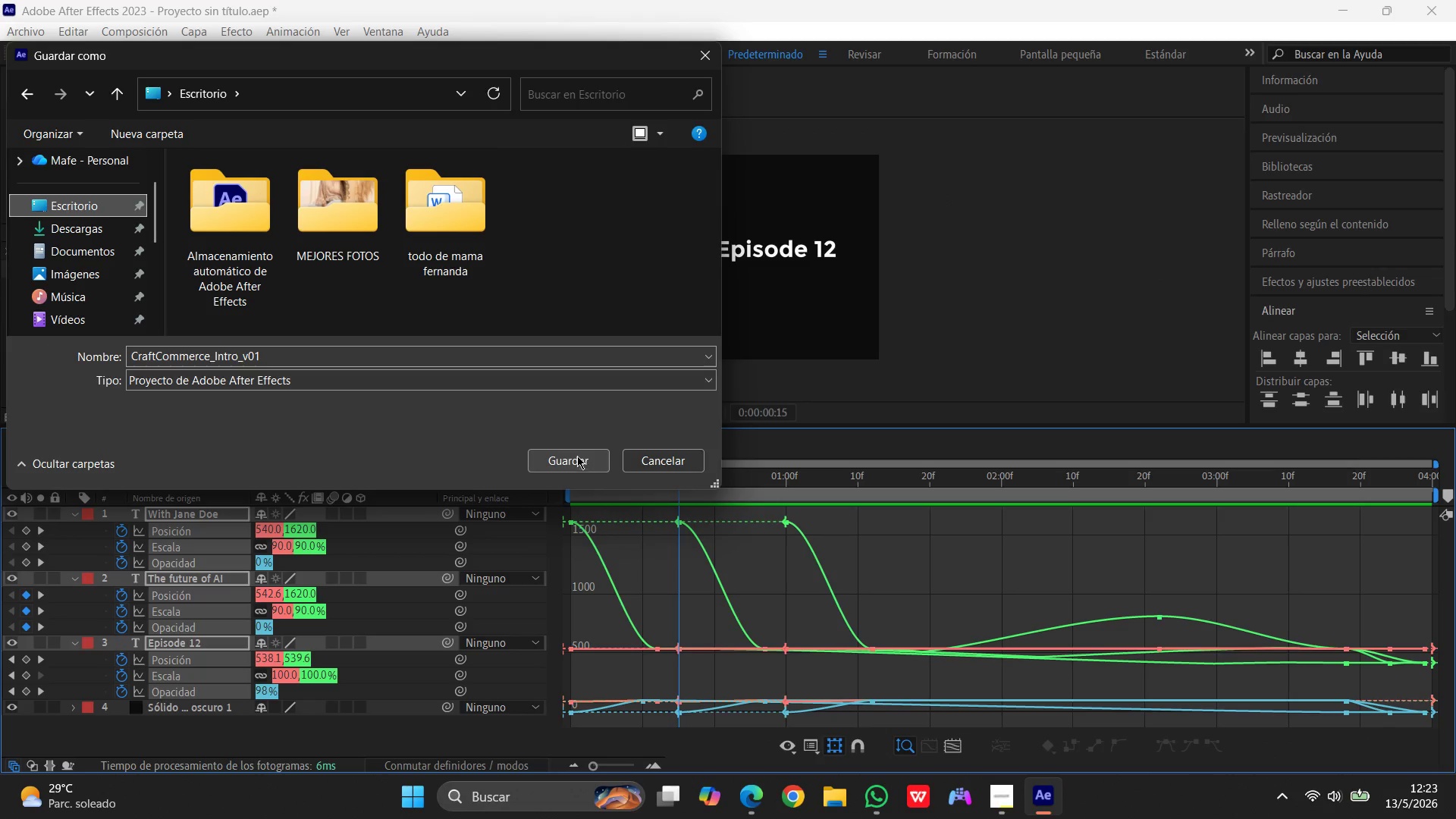 
left_click([577, 456])
 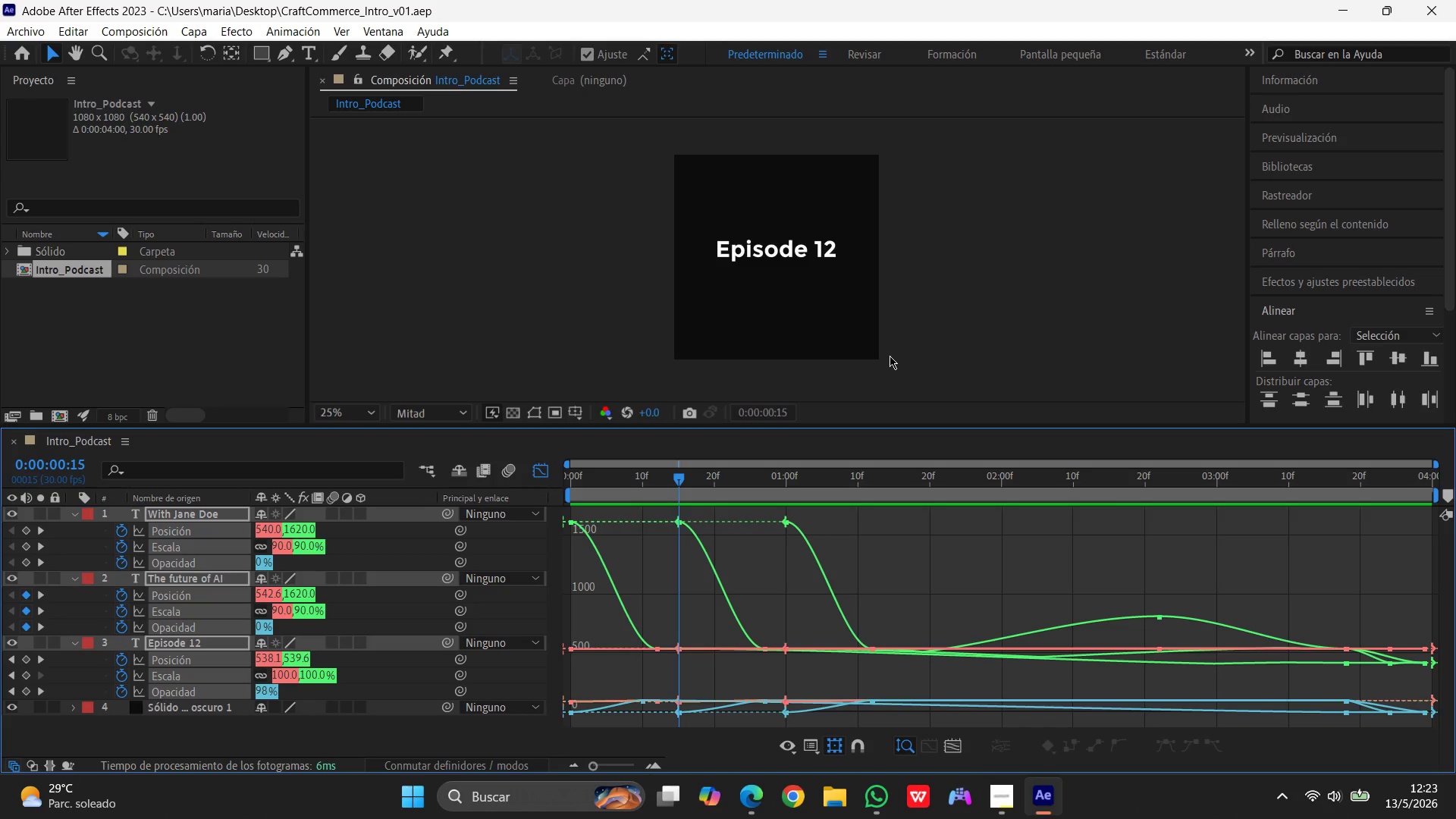 
wait(14.3)
 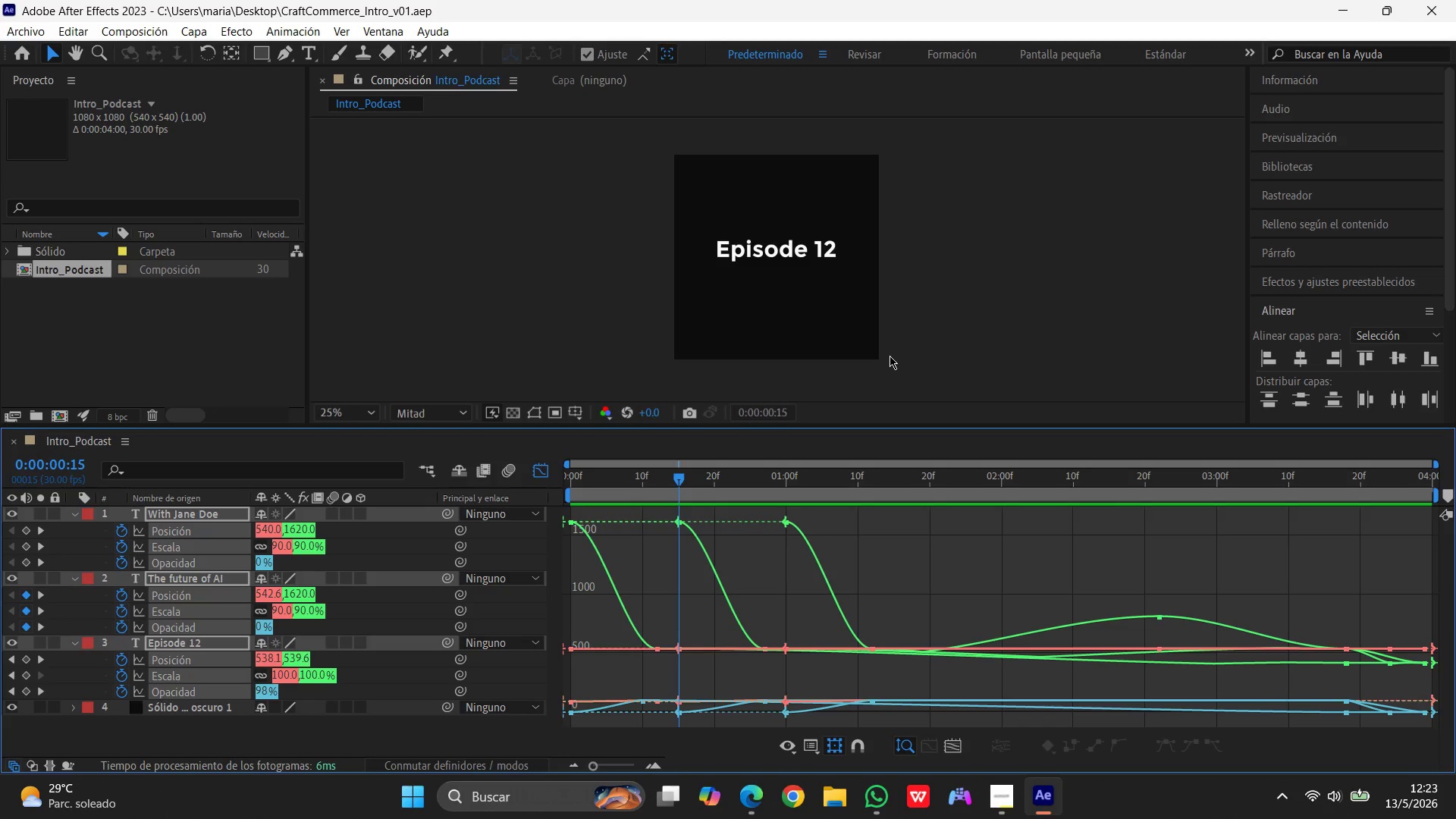 
left_click([180, 708])
 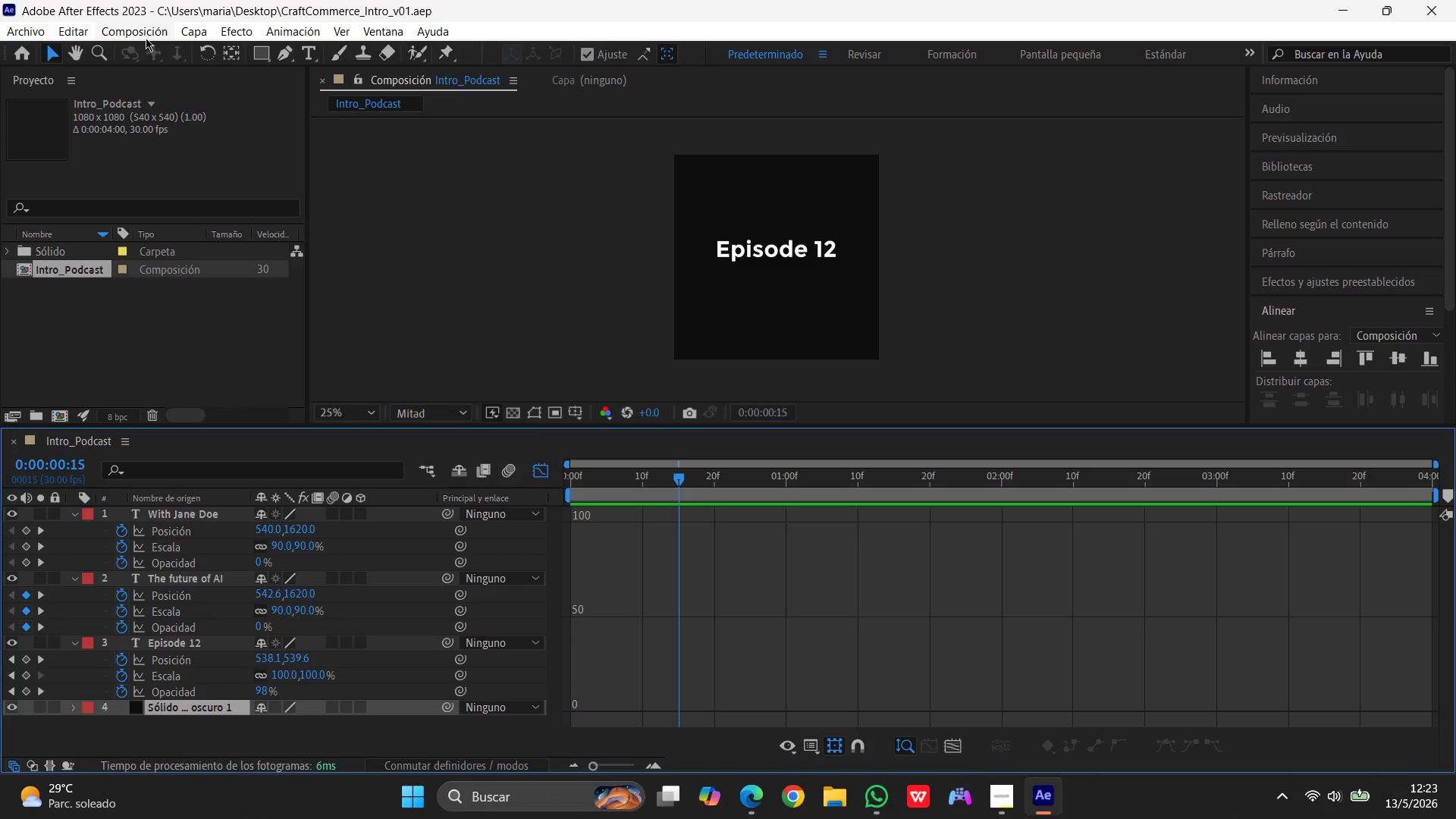 
left_click([146, 35])
 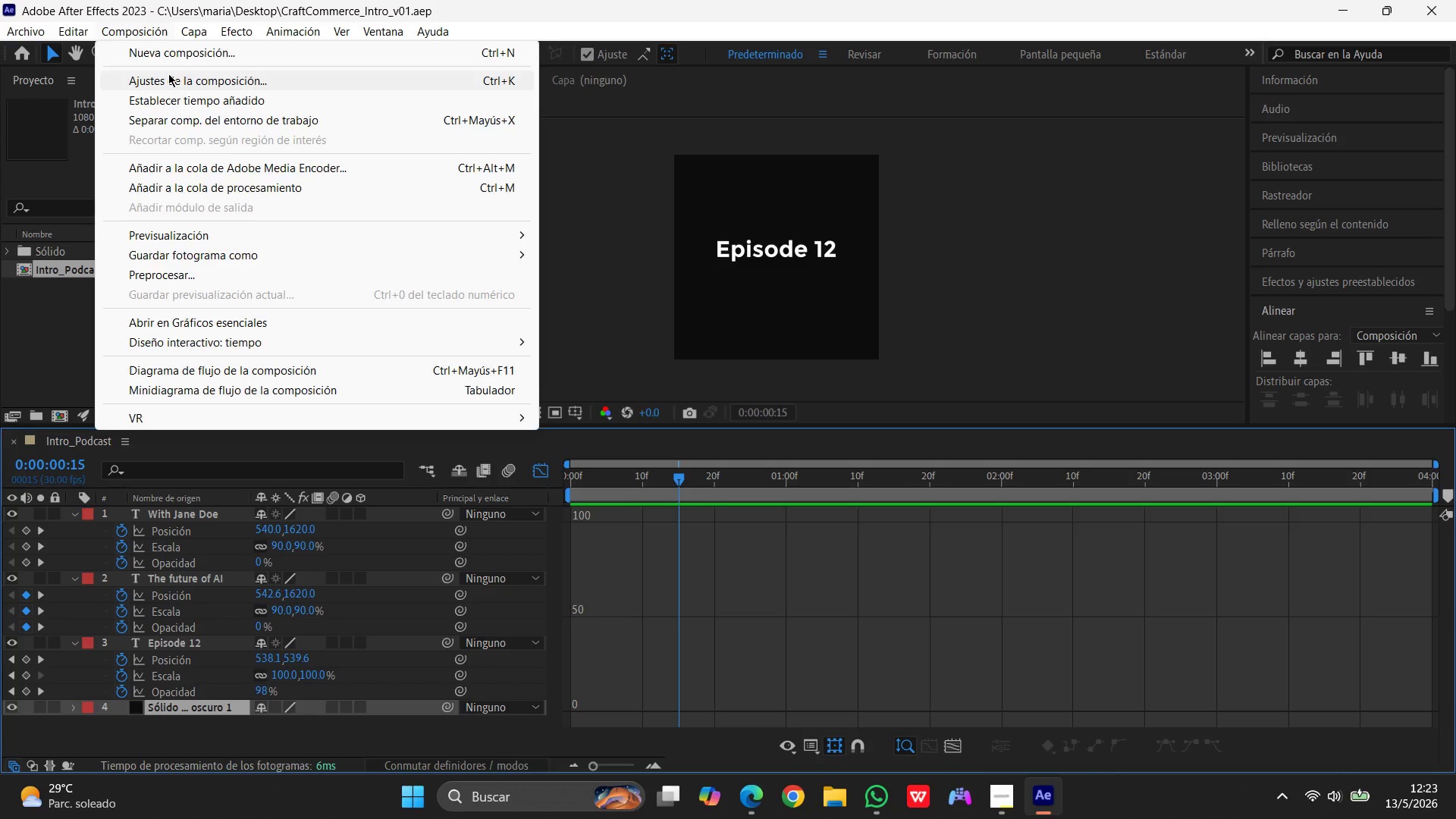 
left_click([168, 74])
 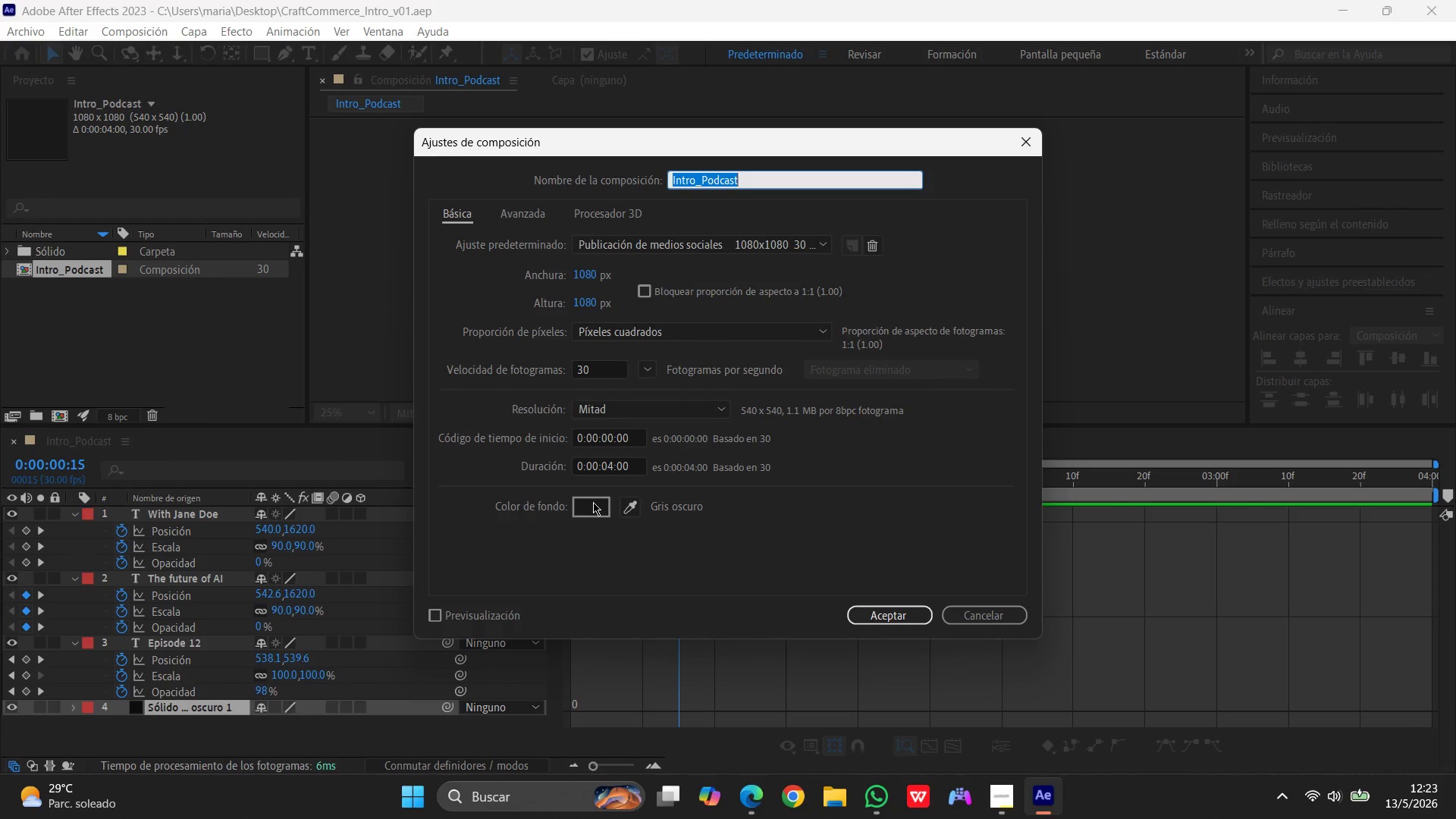 
left_click([593, 503])
 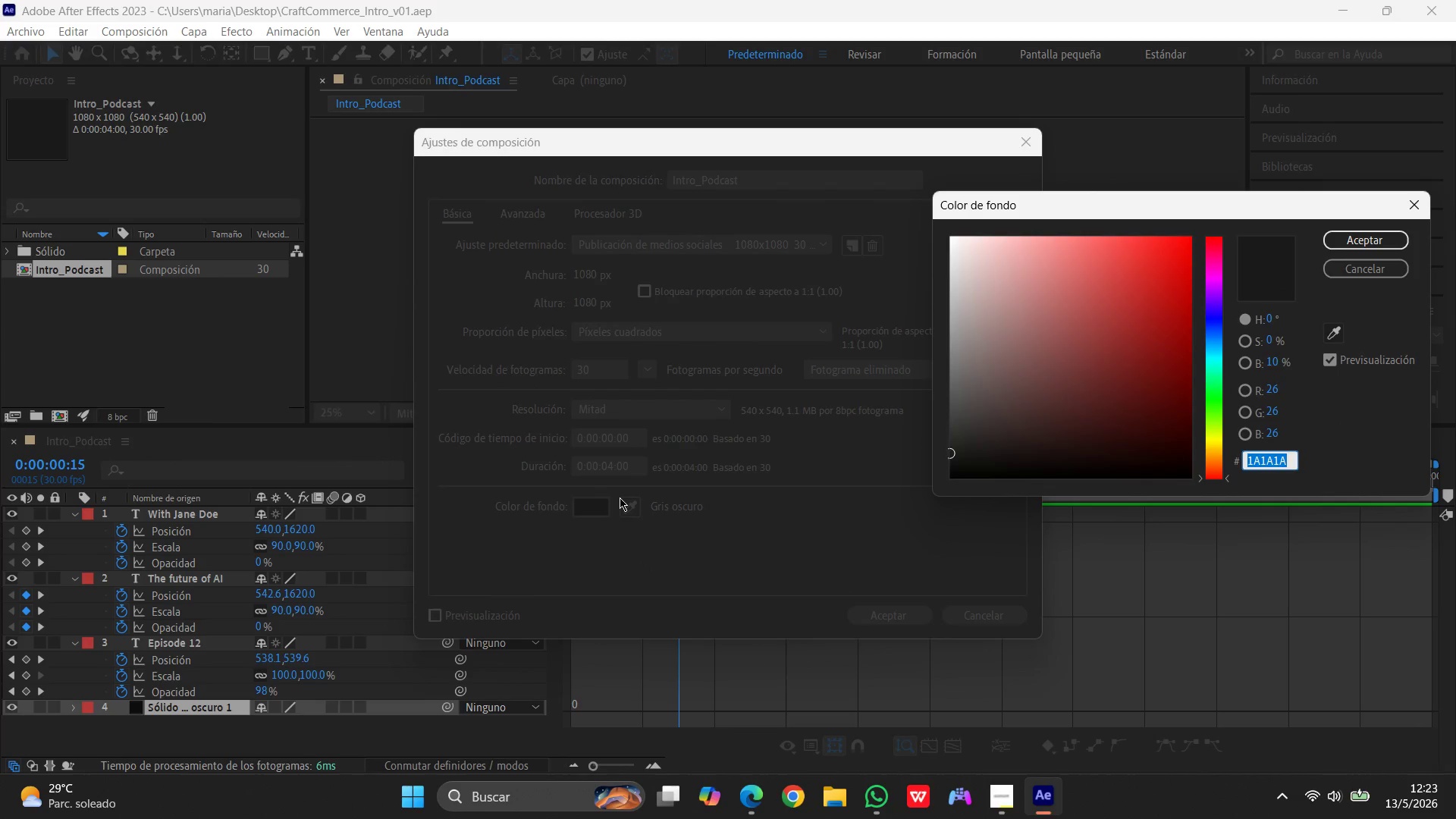 
wait(5.08)
 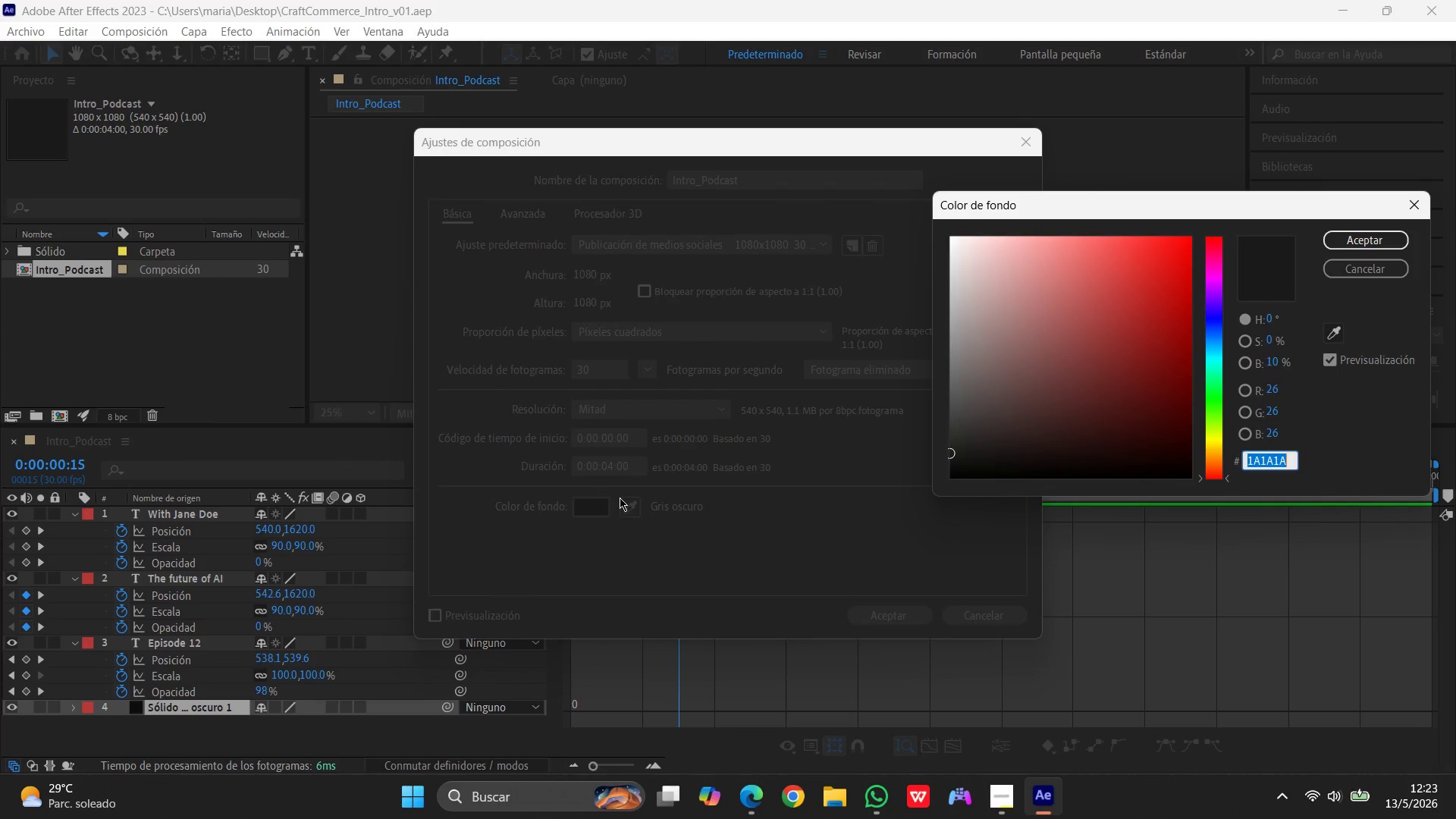 
key(Numpad0)
 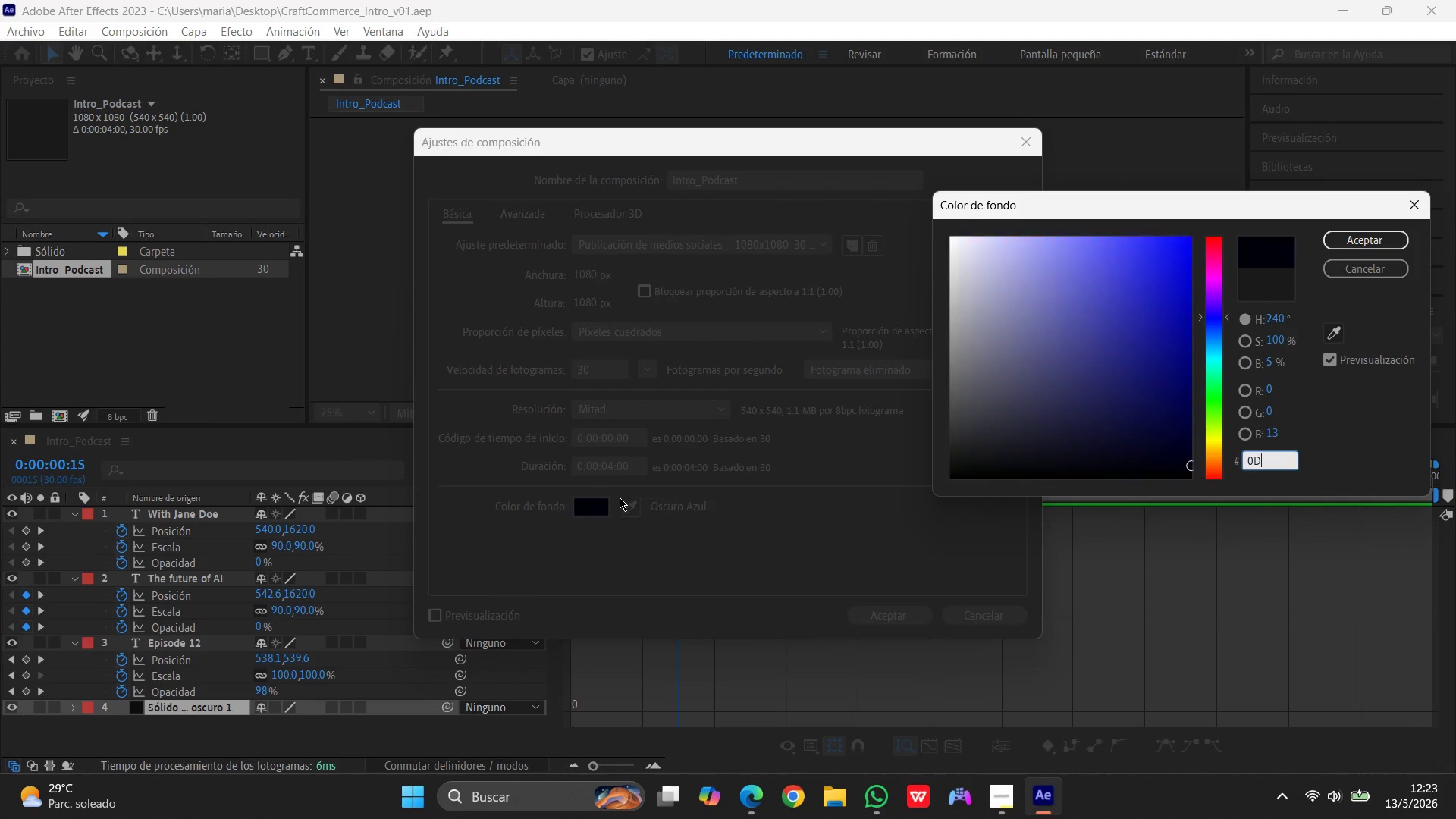 
key(D)
 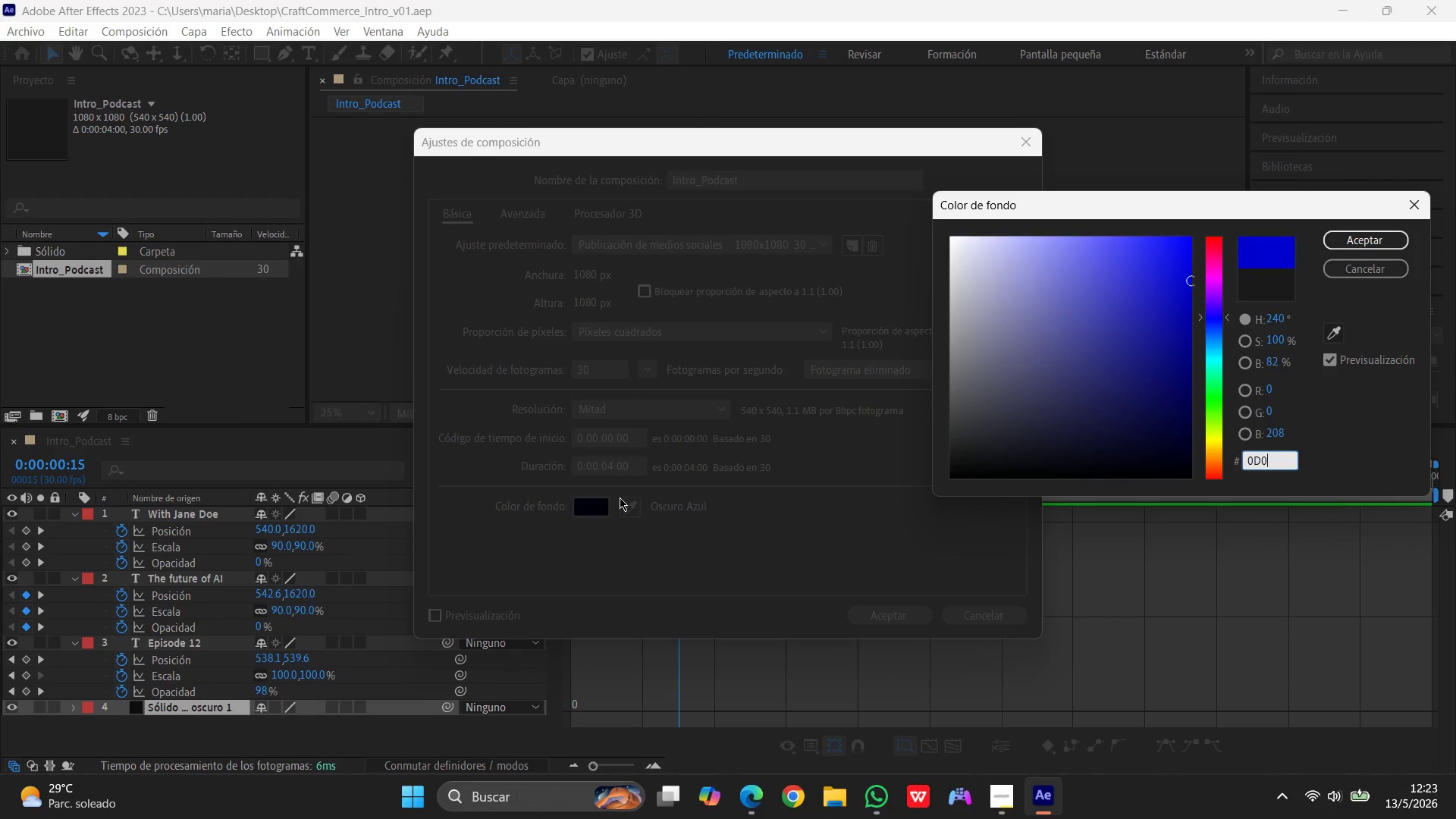 
key(Numpad0)
 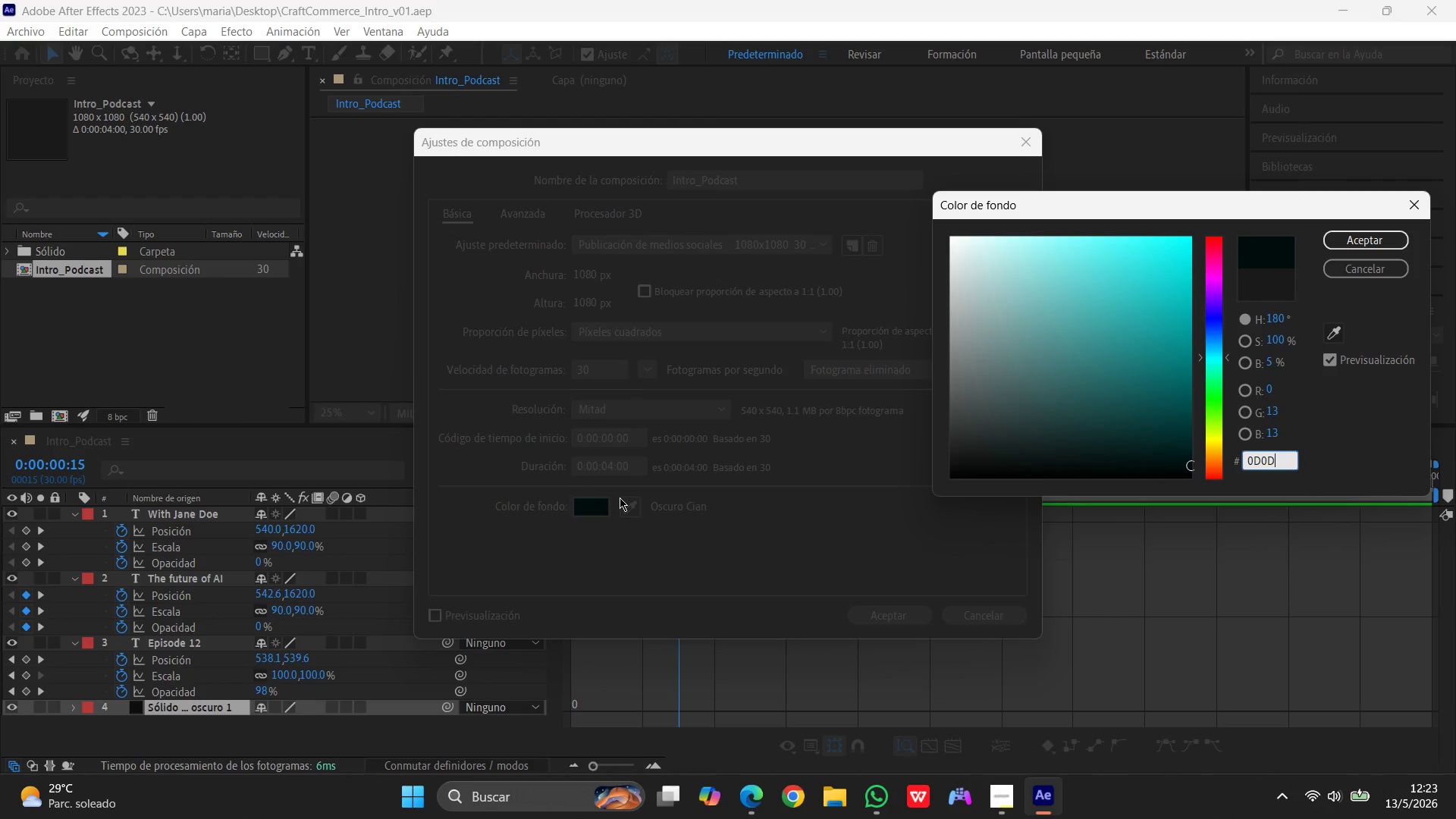 
key(D)
 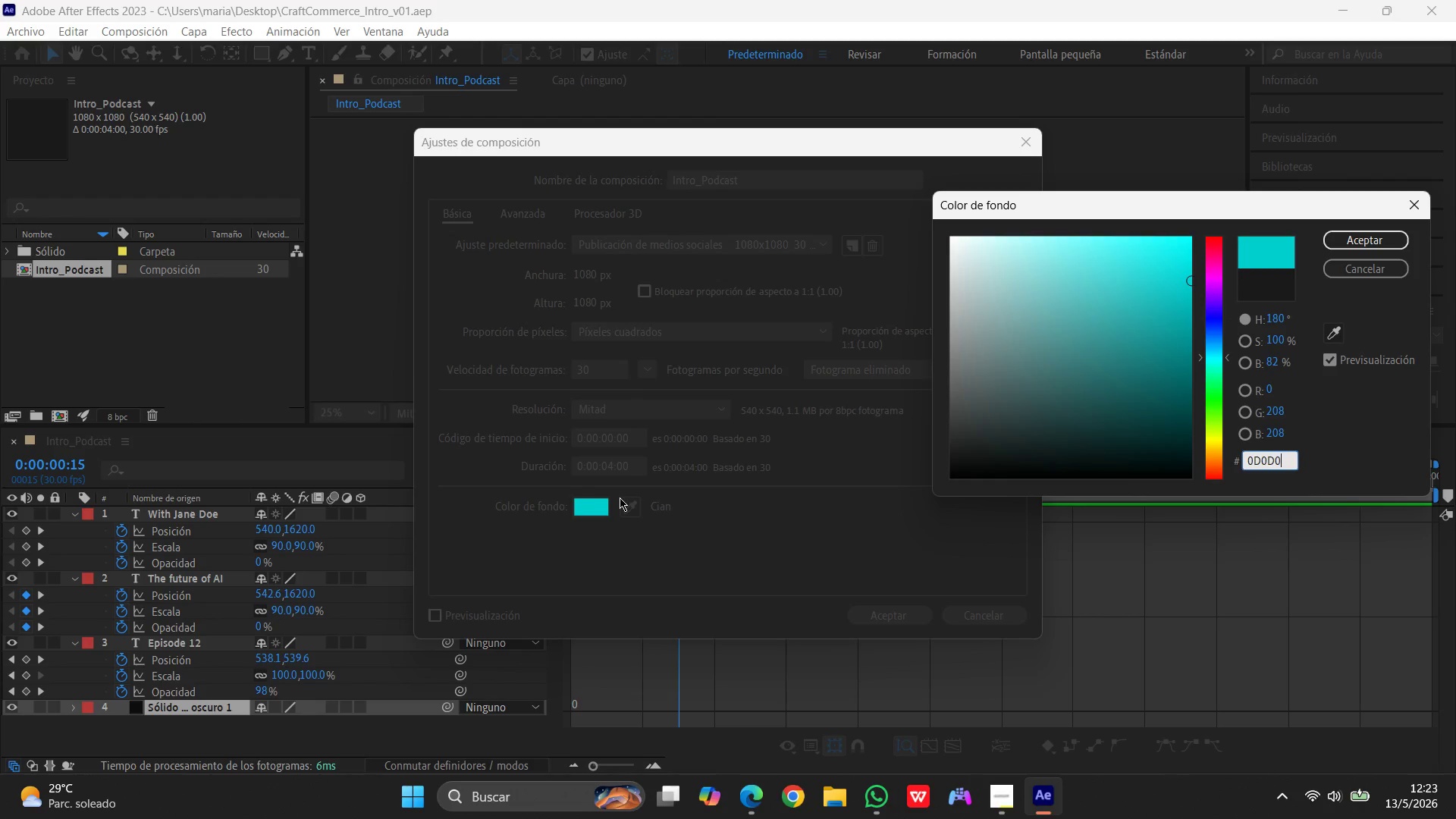 
key(Numpad0)
 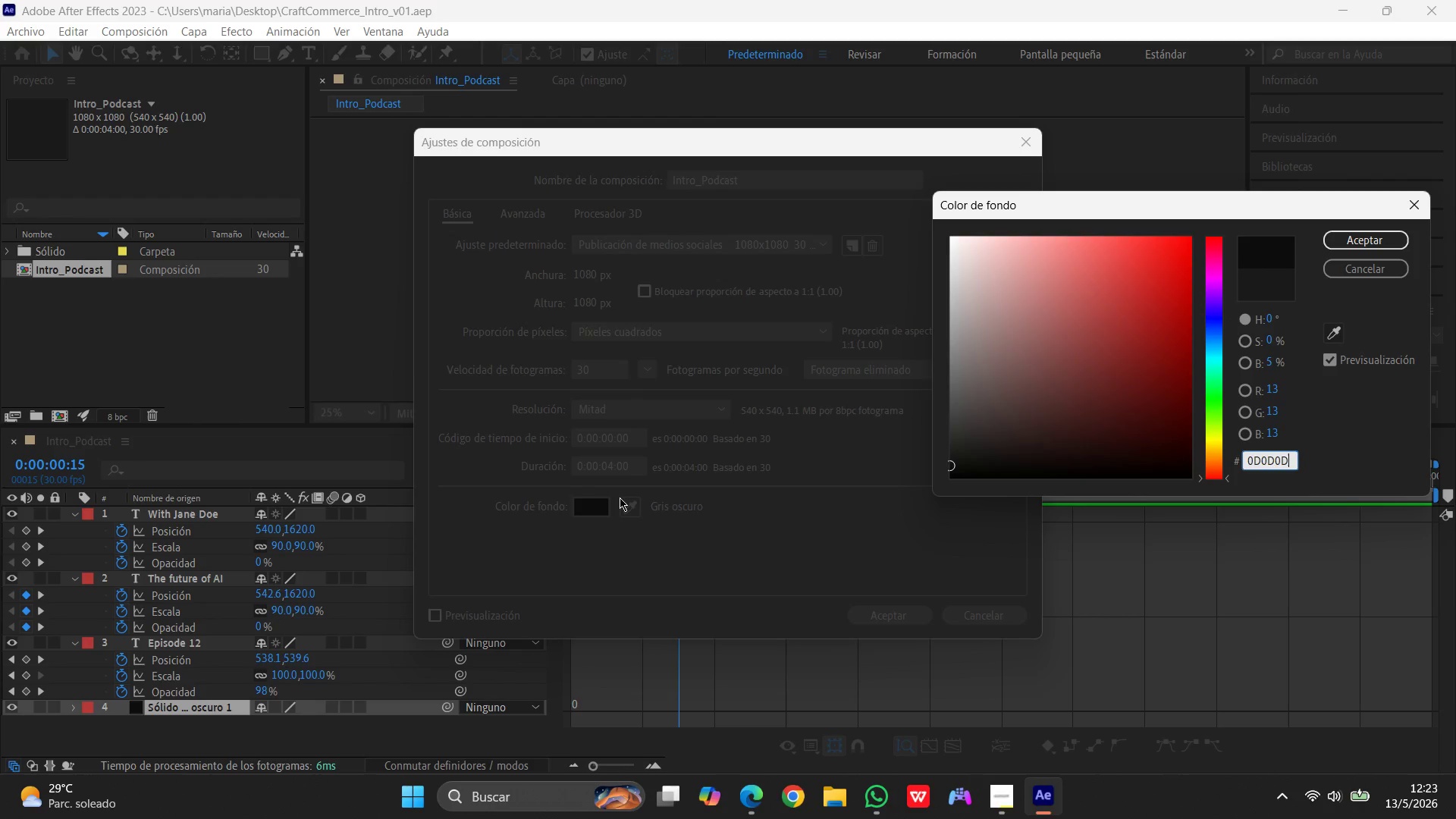 
key(D)
 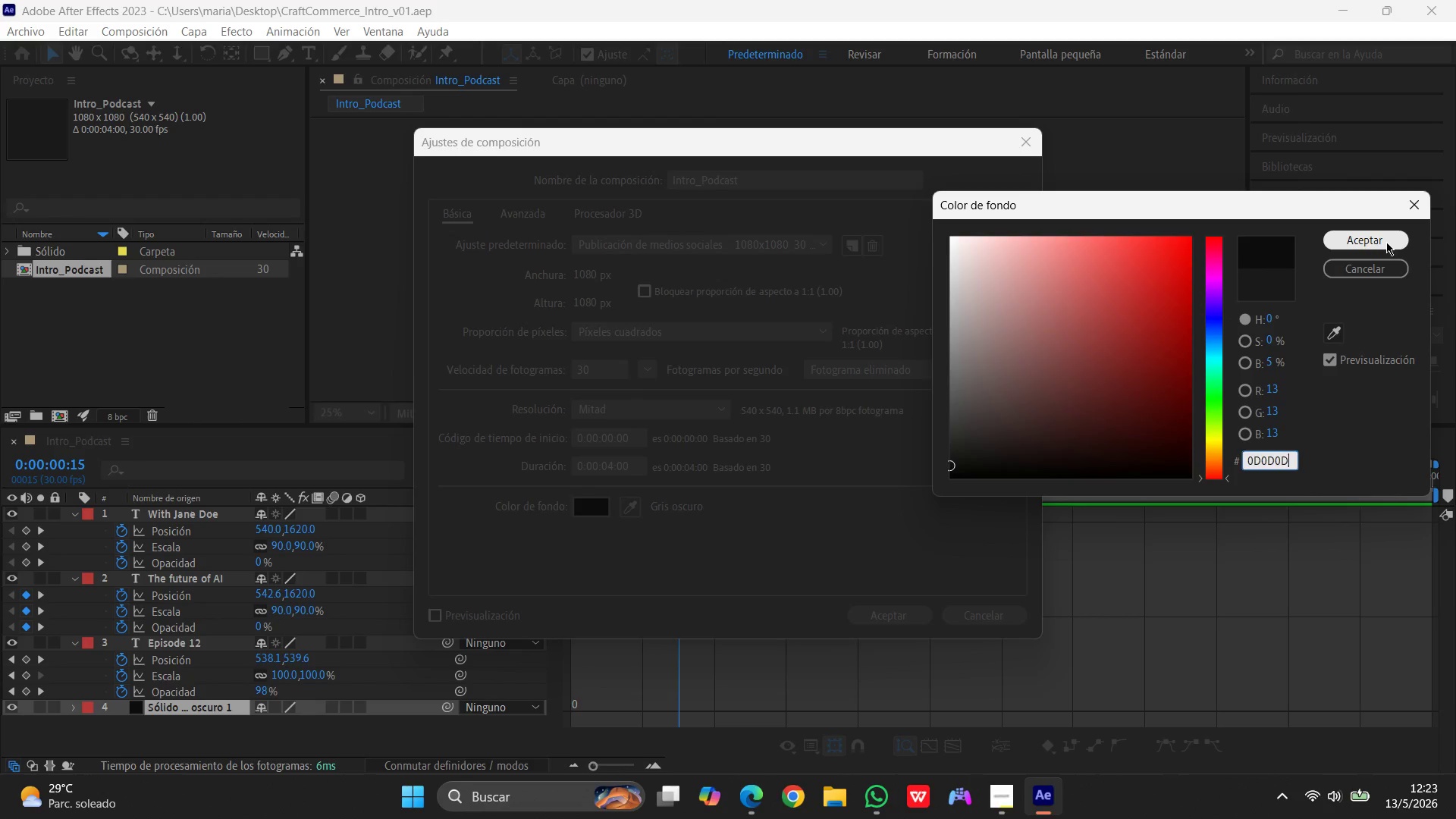 
left_click([1386, 242])
 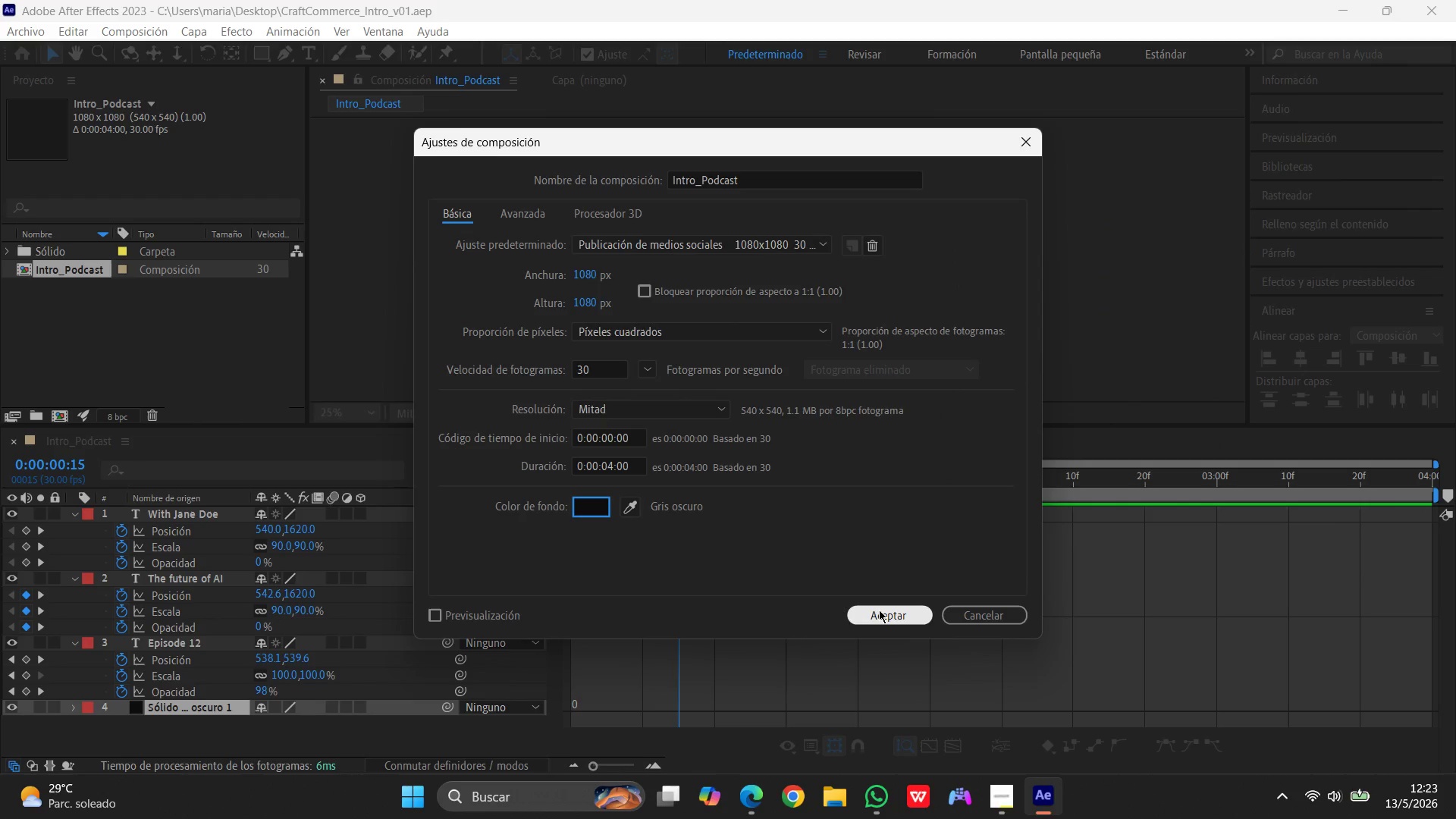 
left_click([879, 610])
 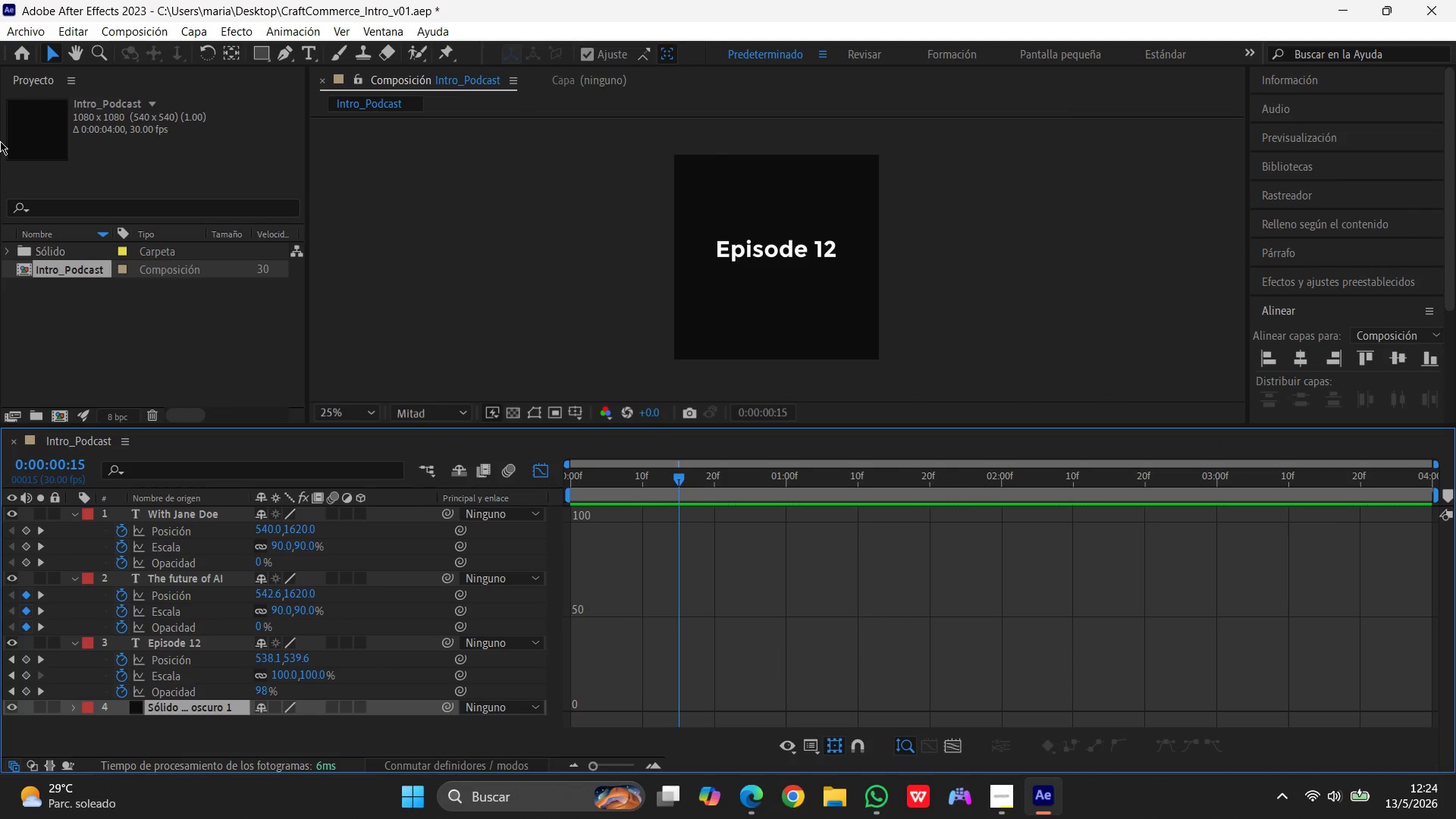 
wait(5.38)
 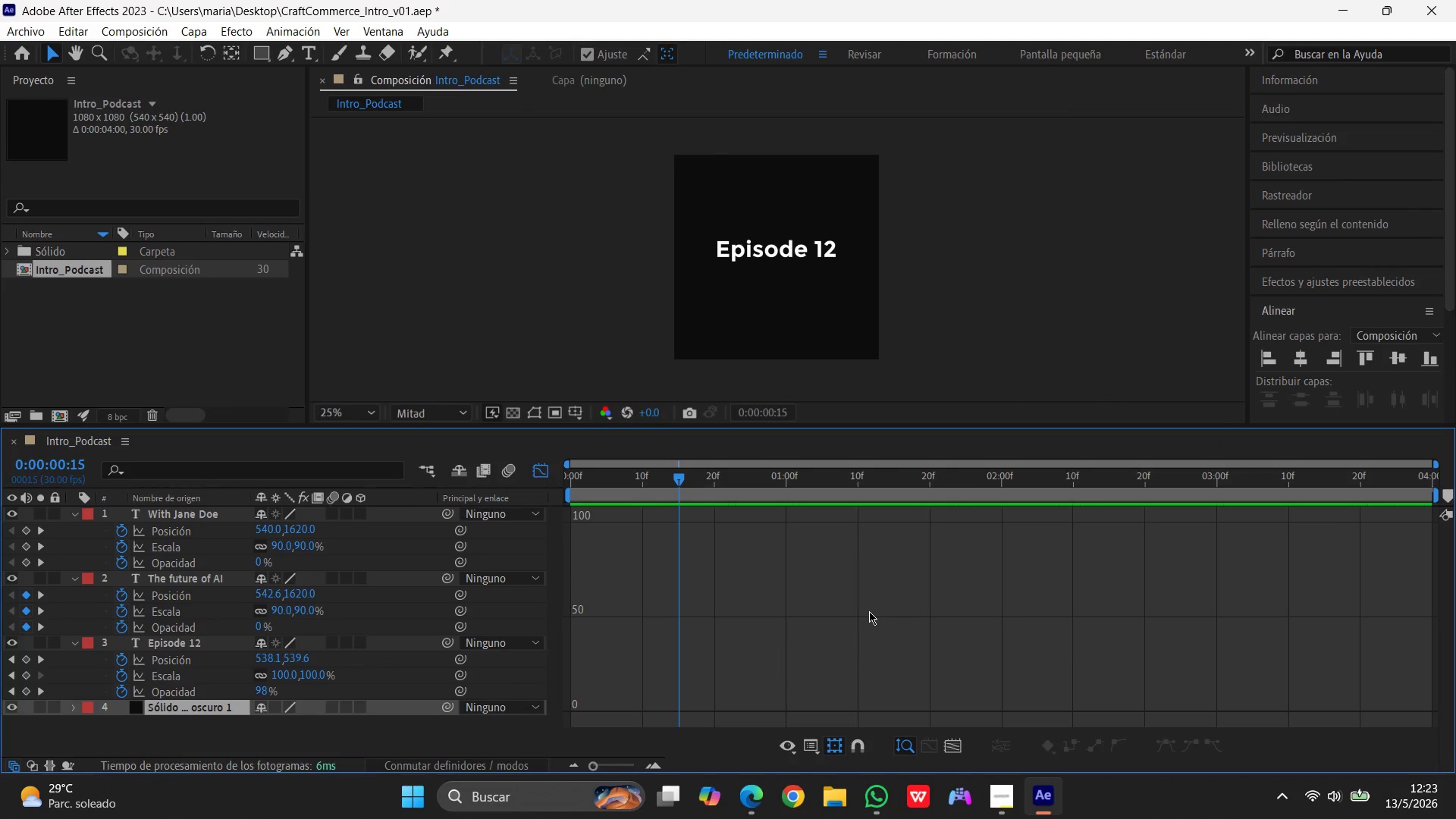 
left_click([15, 30])
 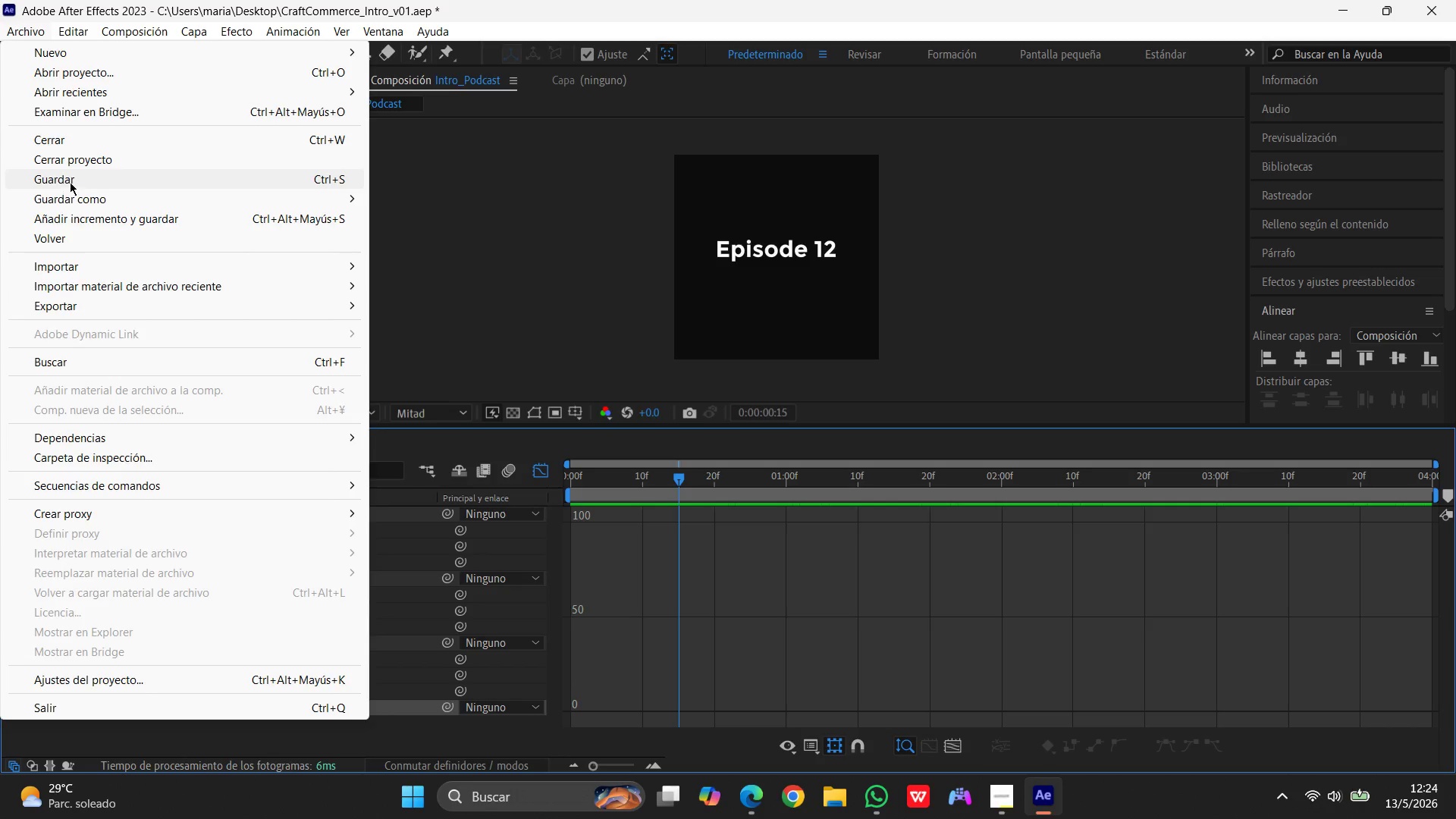 
left_click([70, 181])
 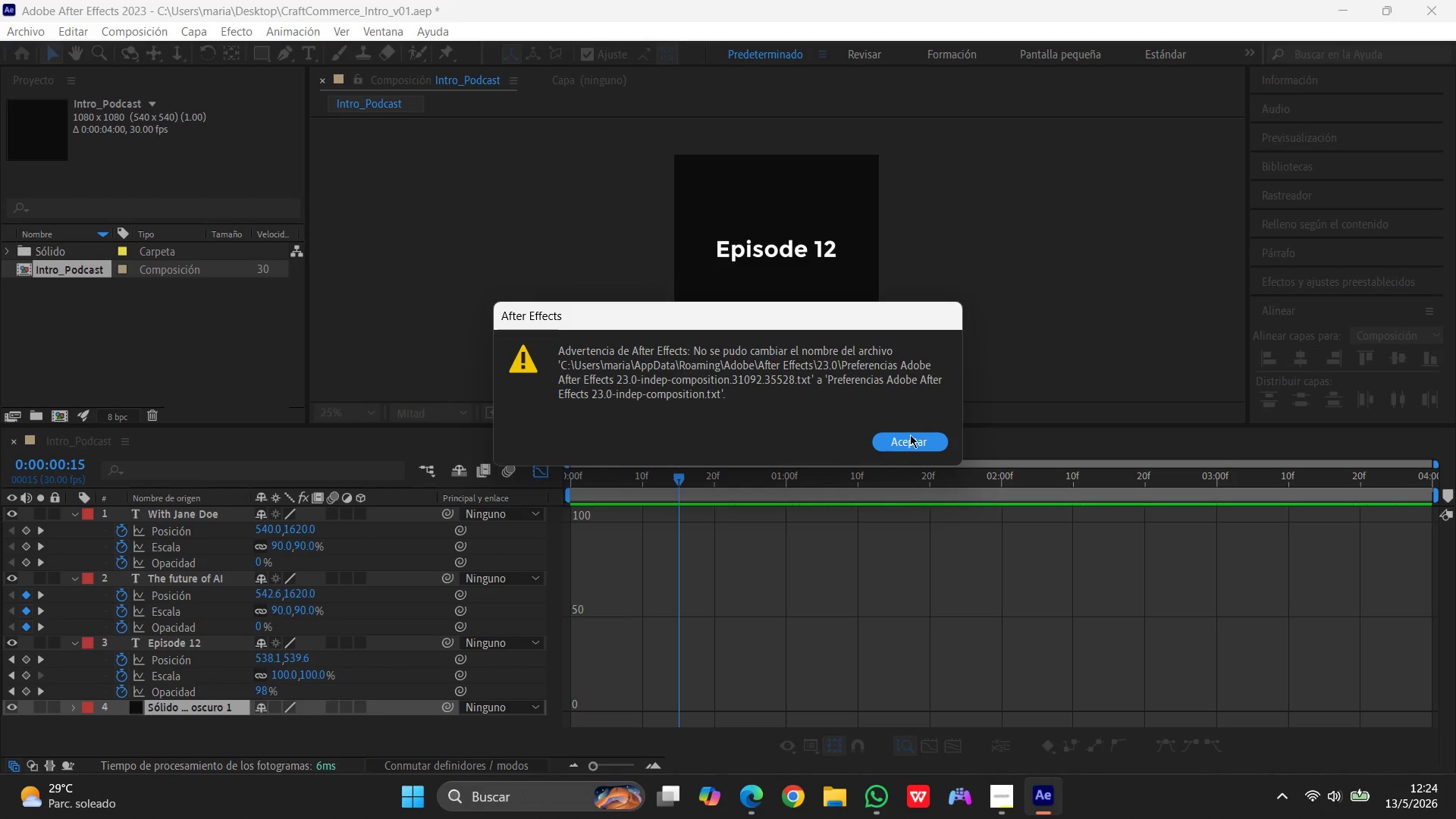 
left_click([908, 435])
 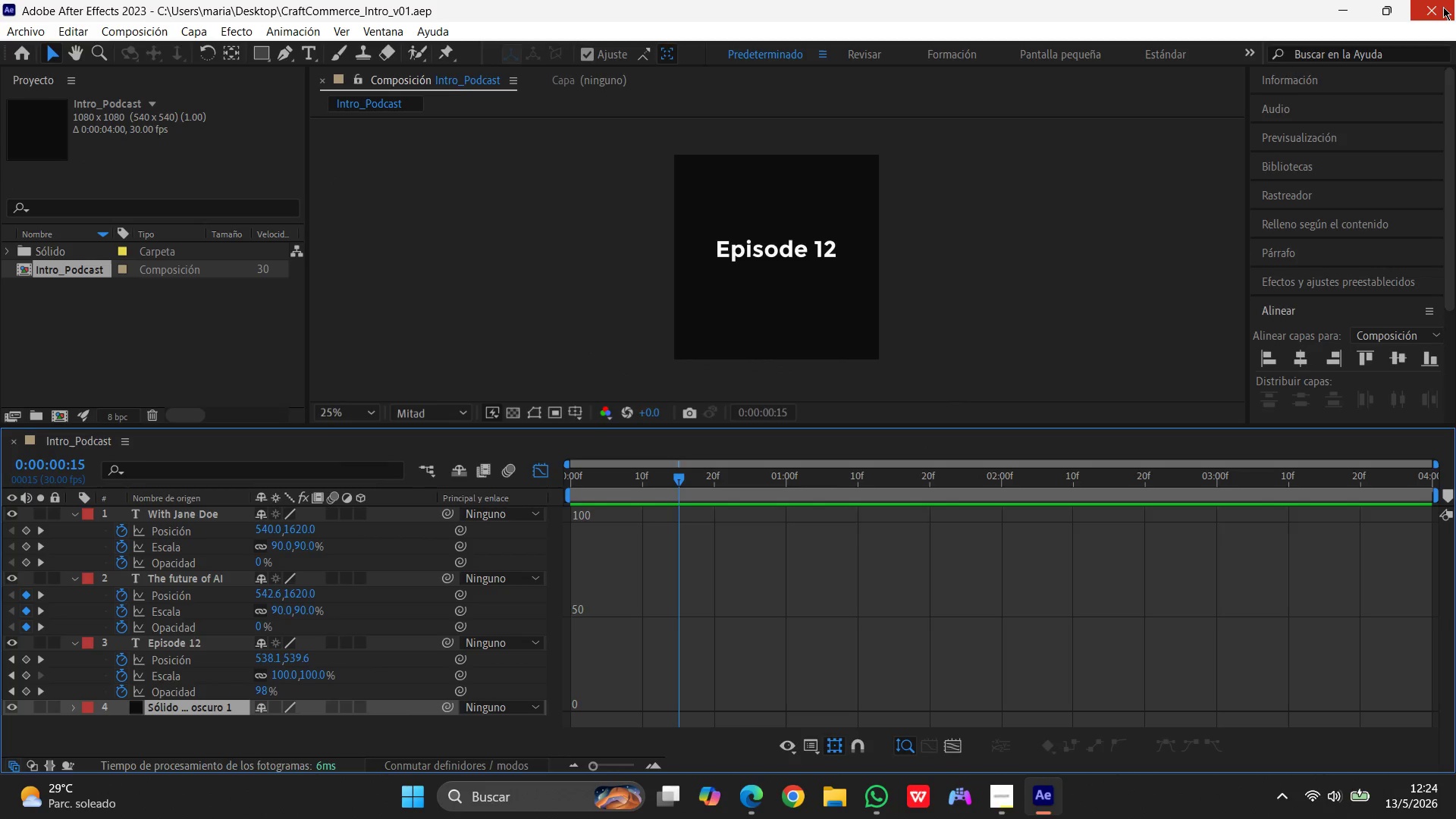 
left_click([1443, 7])
 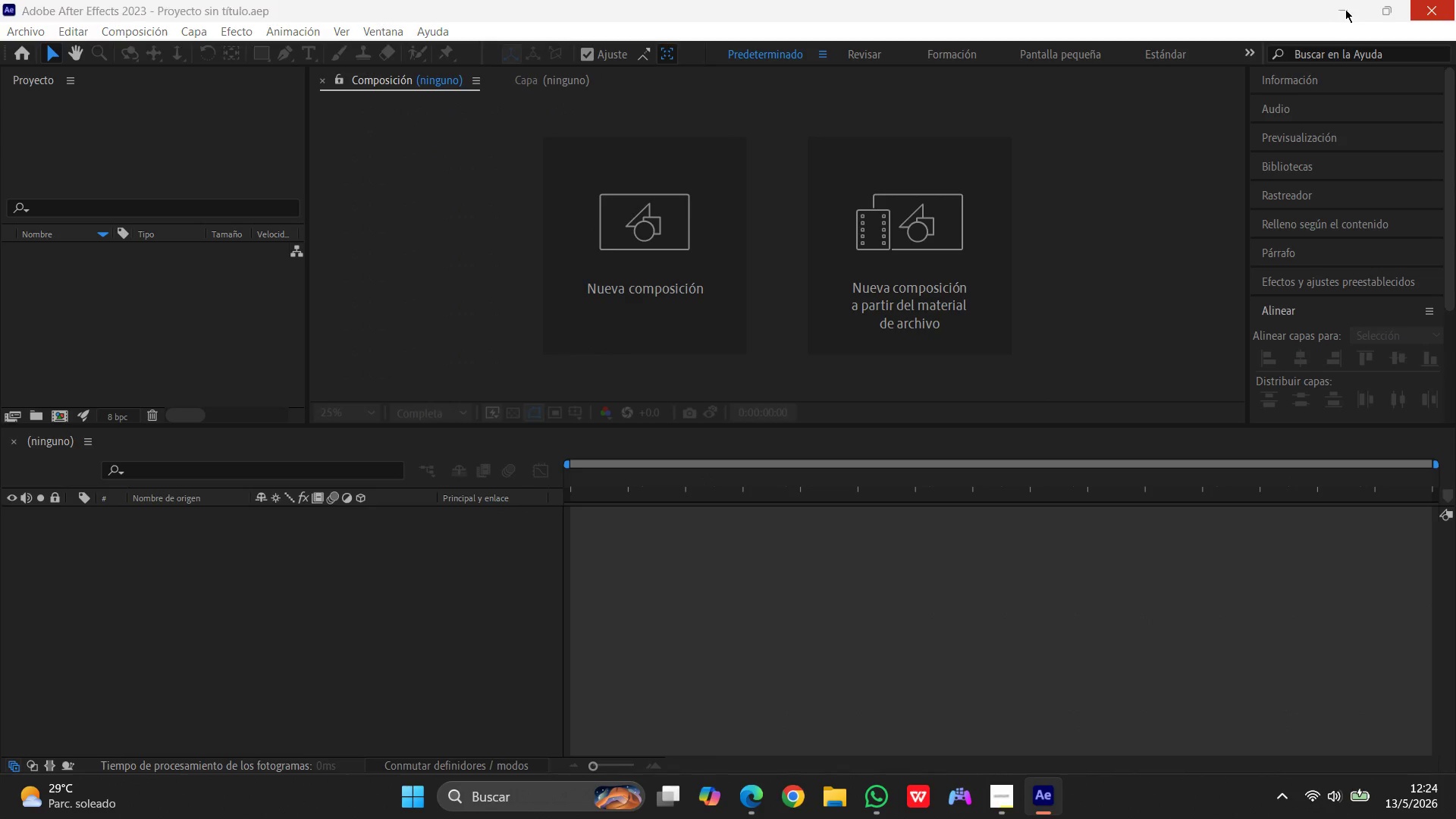 
left_click([1345, 9])
 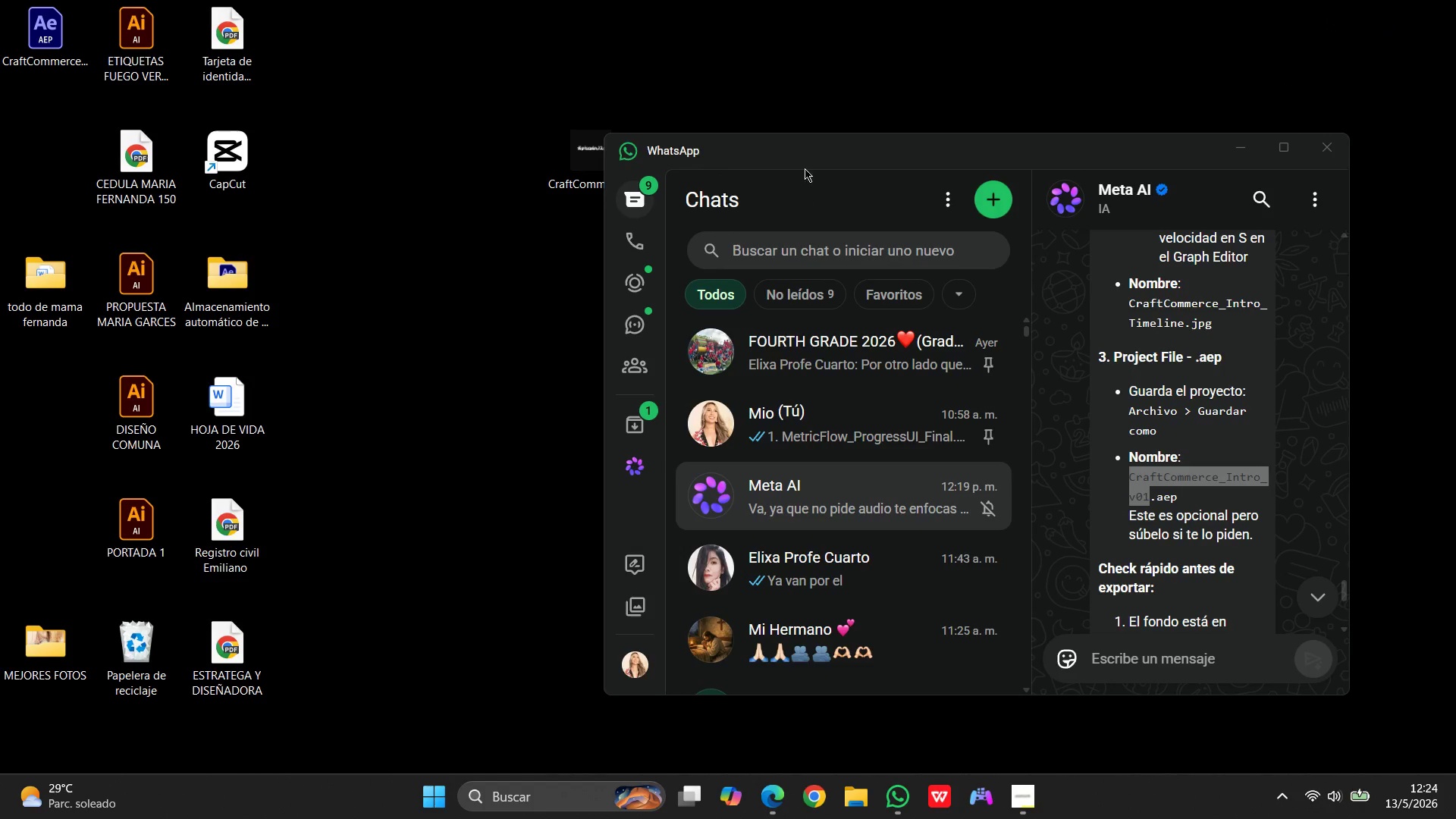 
left_click_drag(start_coordinate=[802, 146], to_coordinate=[883, 198])
 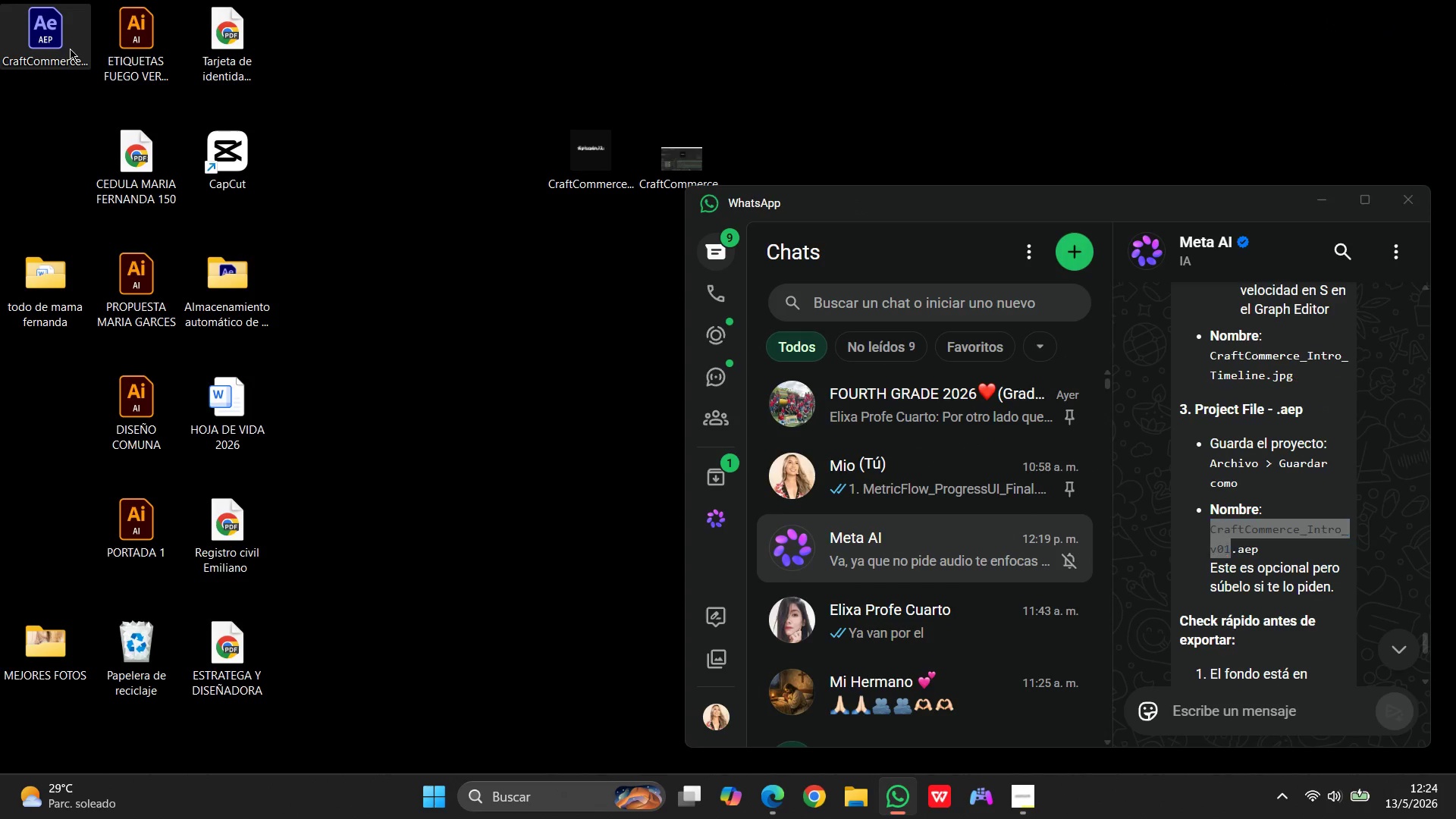 
left_click([70, 49])
 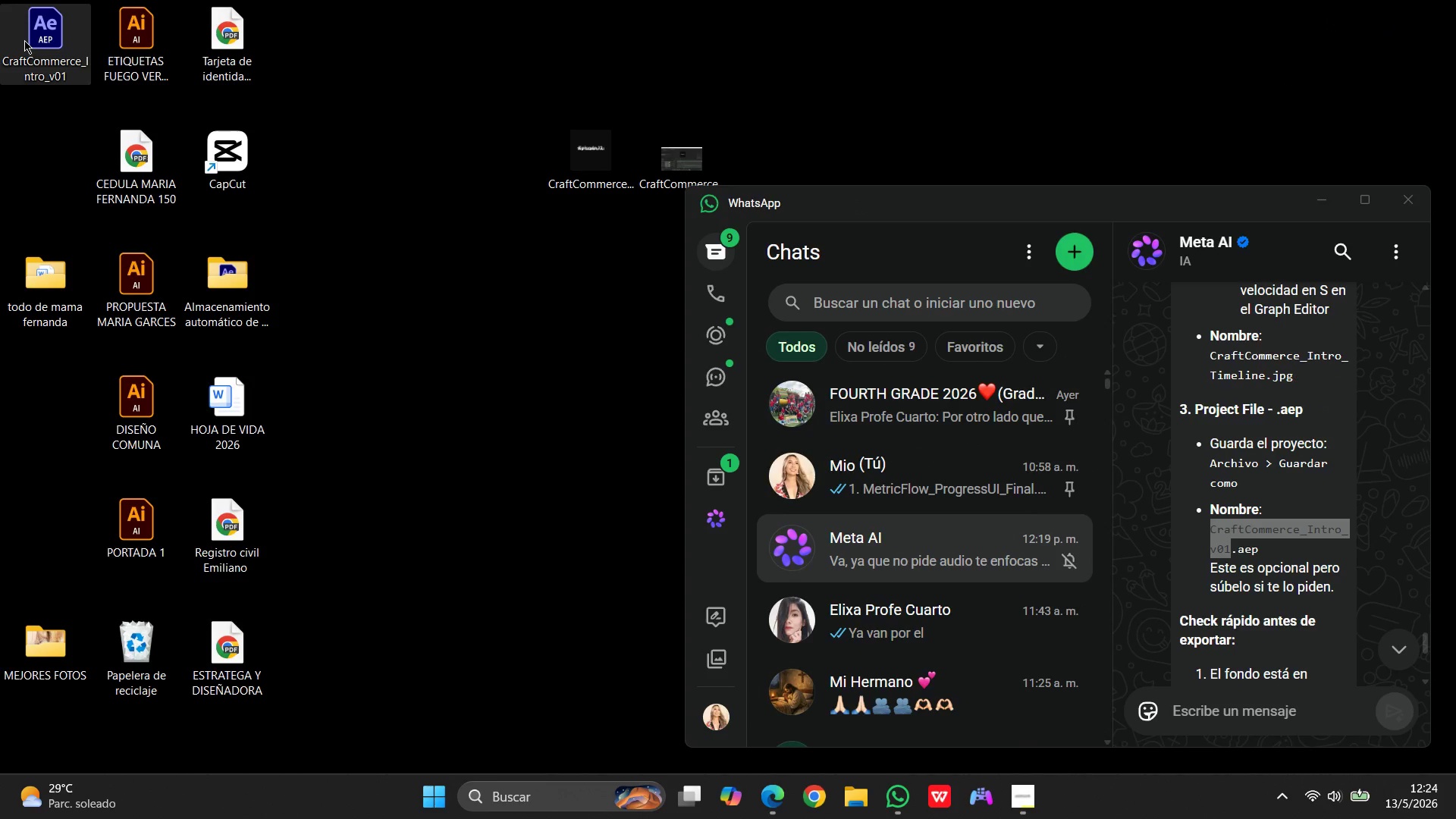 
left_click([24, 40])
 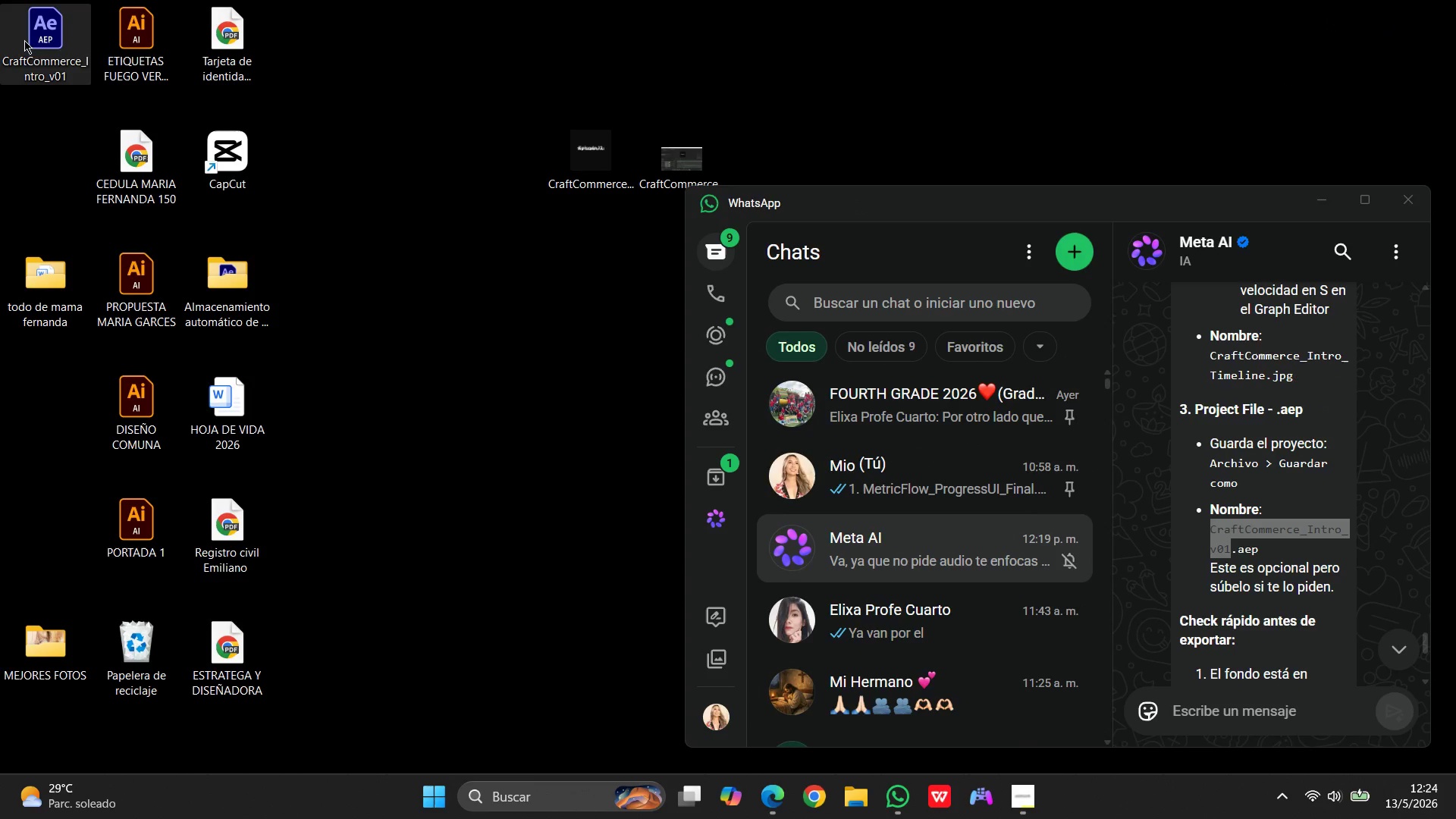 
left_click([24, 40])
 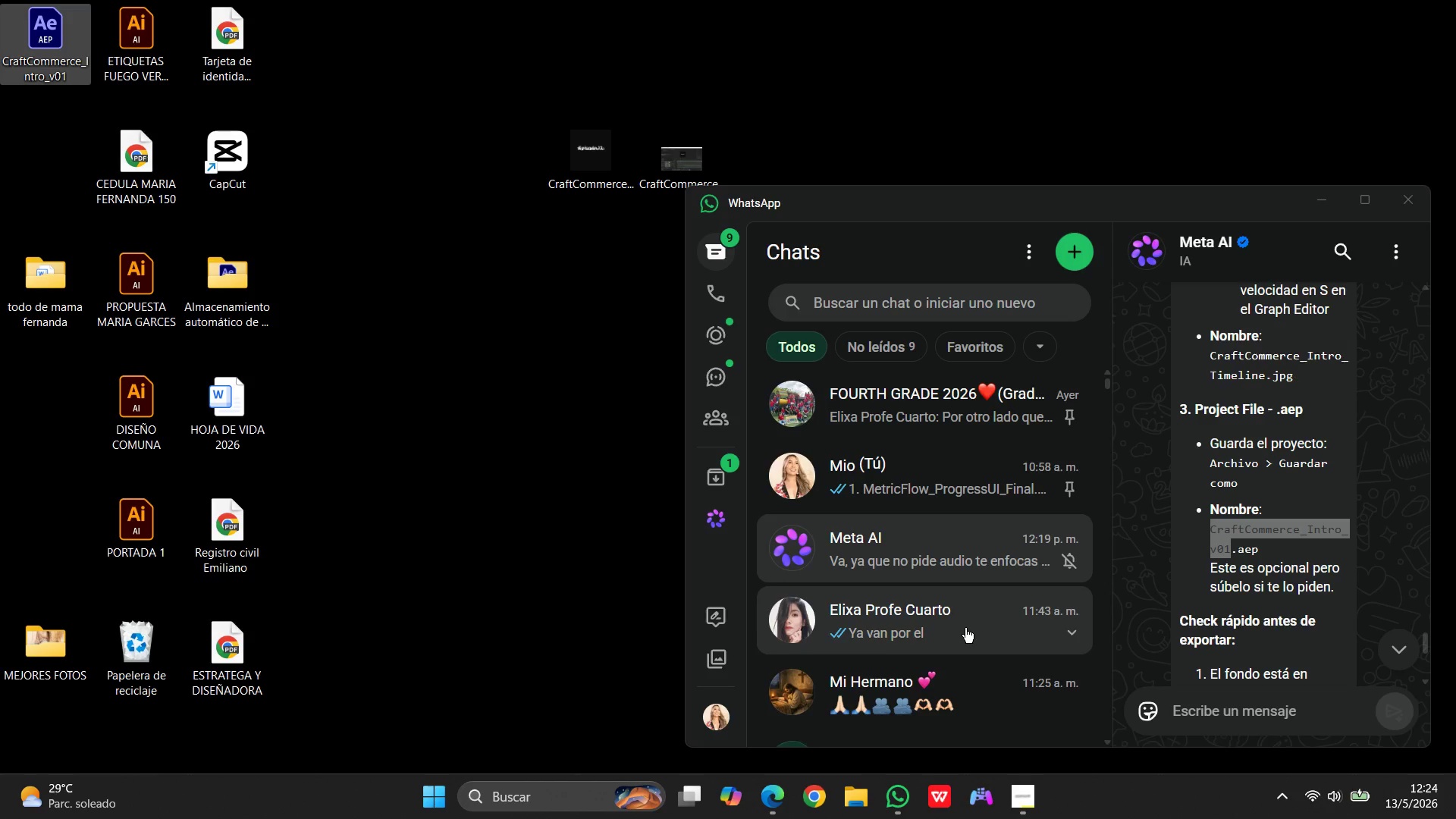 
scroll: coordinate [1283, 585], scroll_direction: down, amount: 25.0
 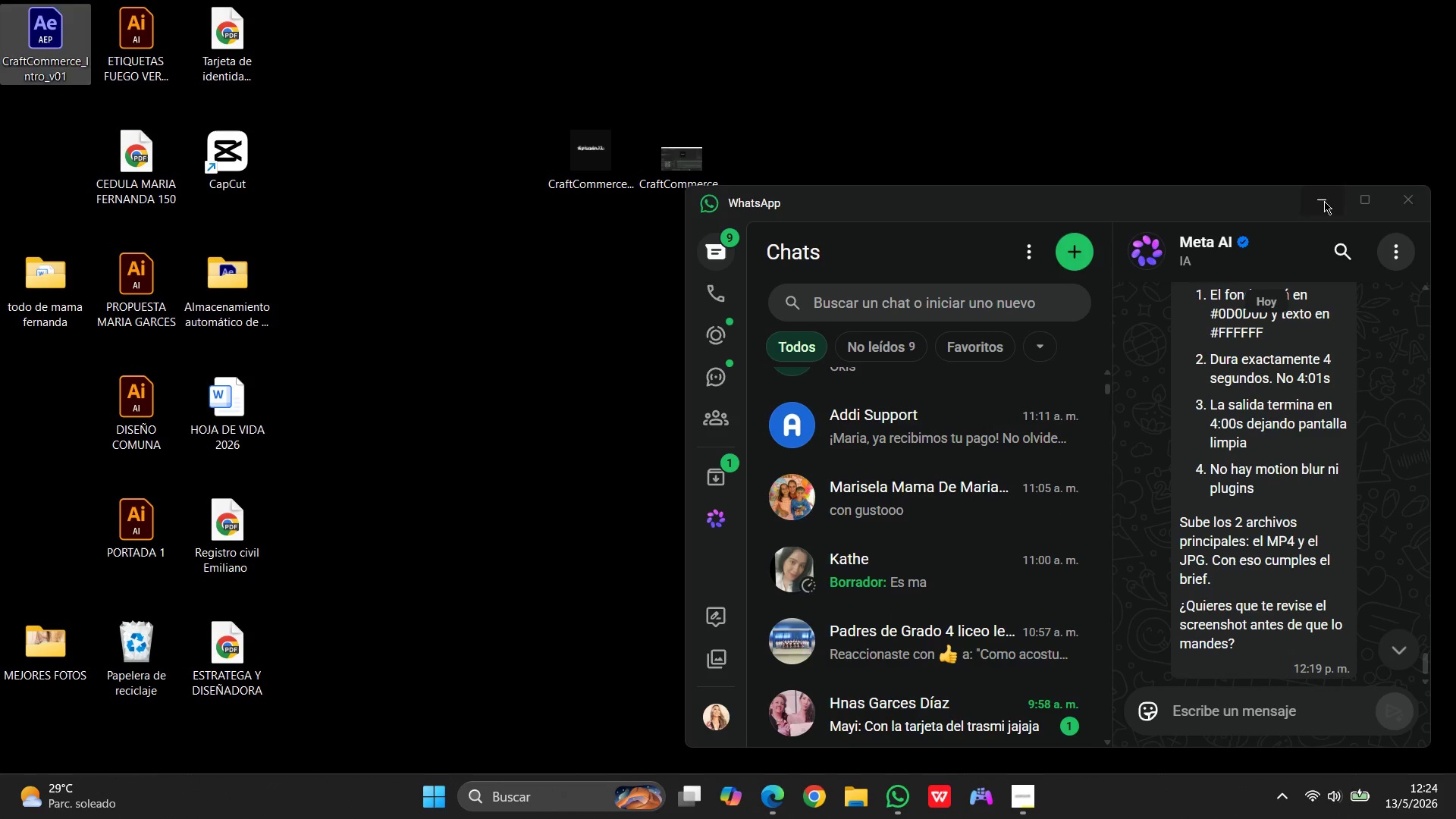 
left_click([1324, 201])
 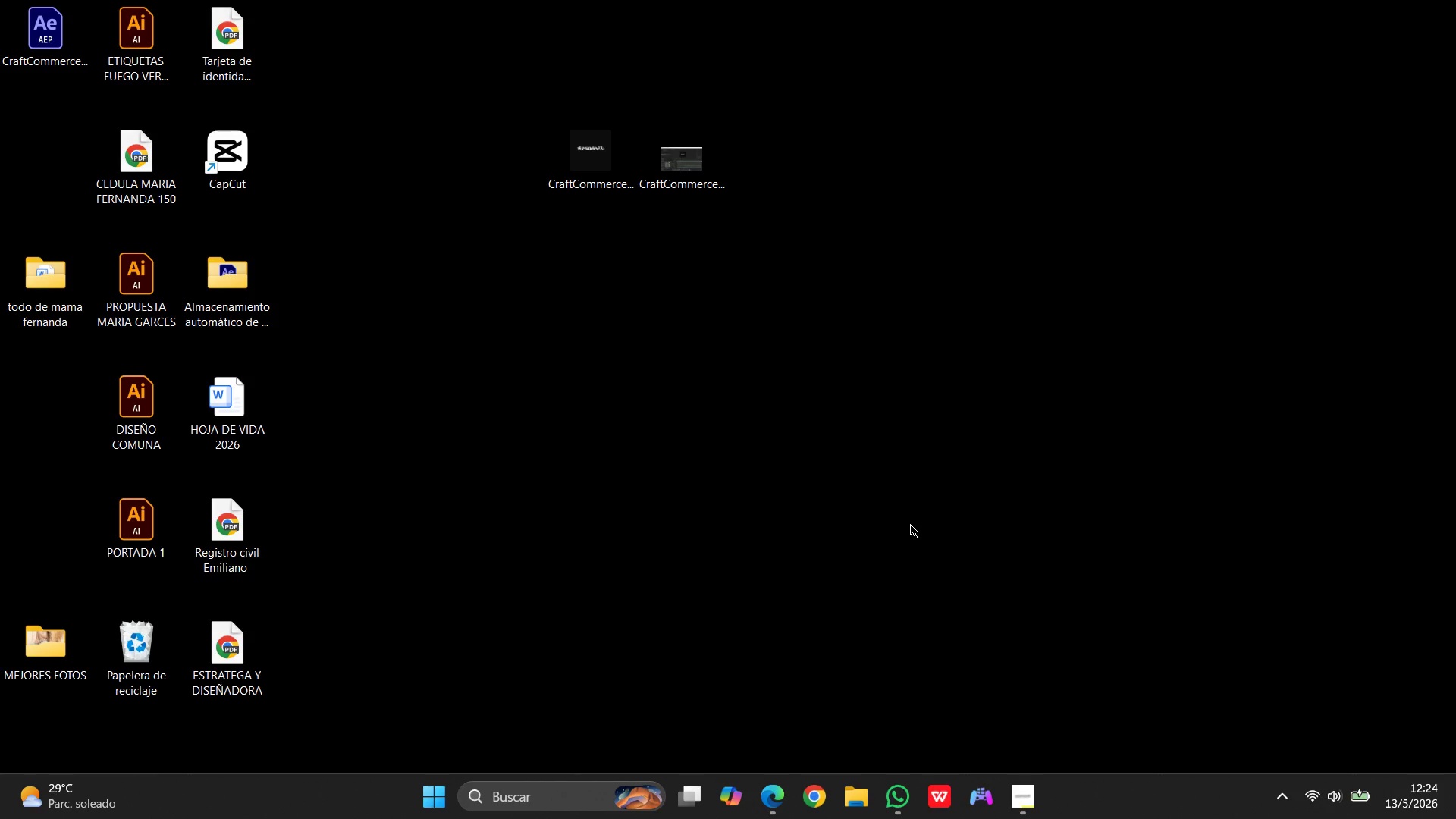 
wait(34.39)
 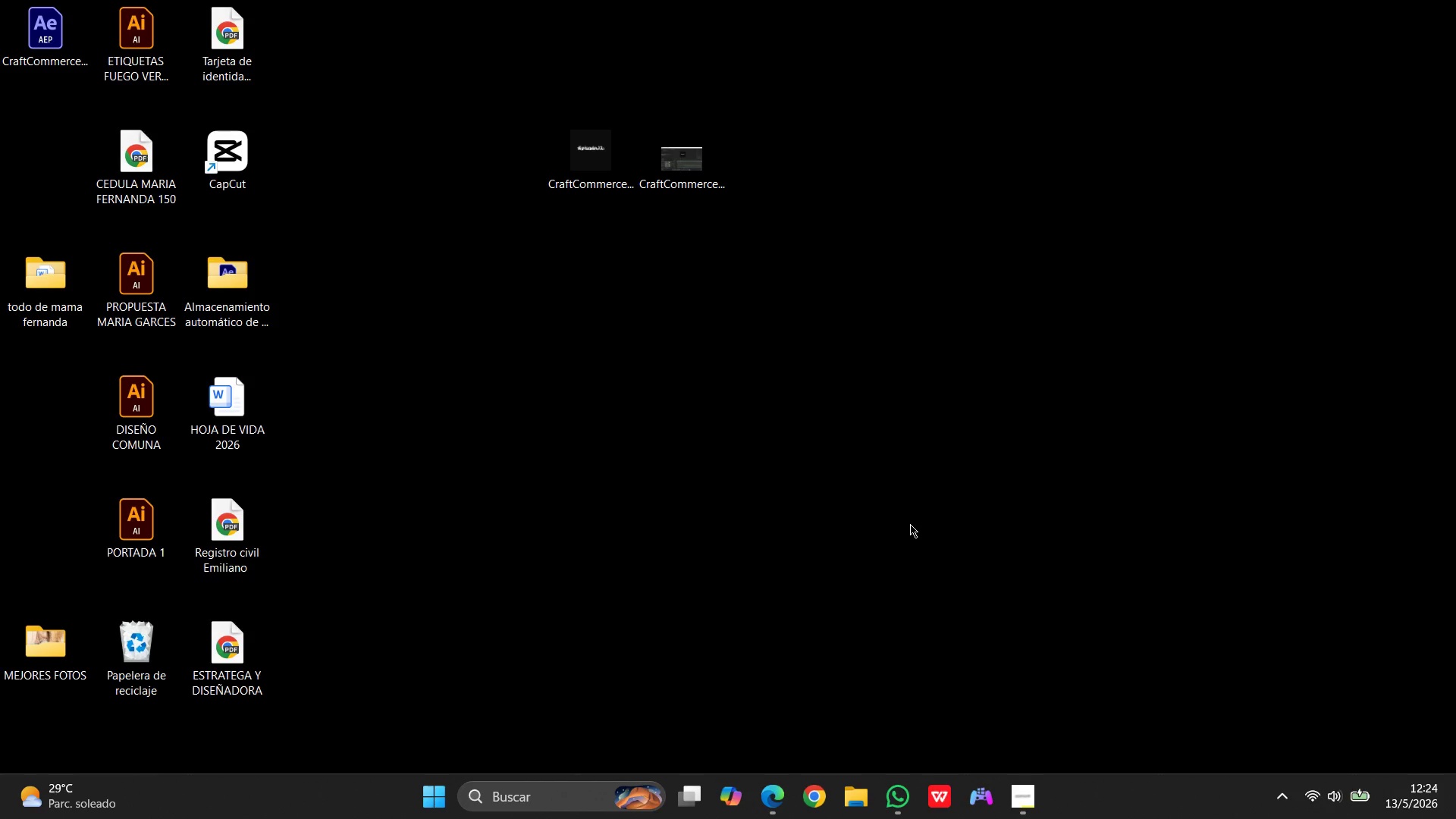 
left_click_drag(start_coordinate=[55, 28], to_coordinate=[834, 221])
 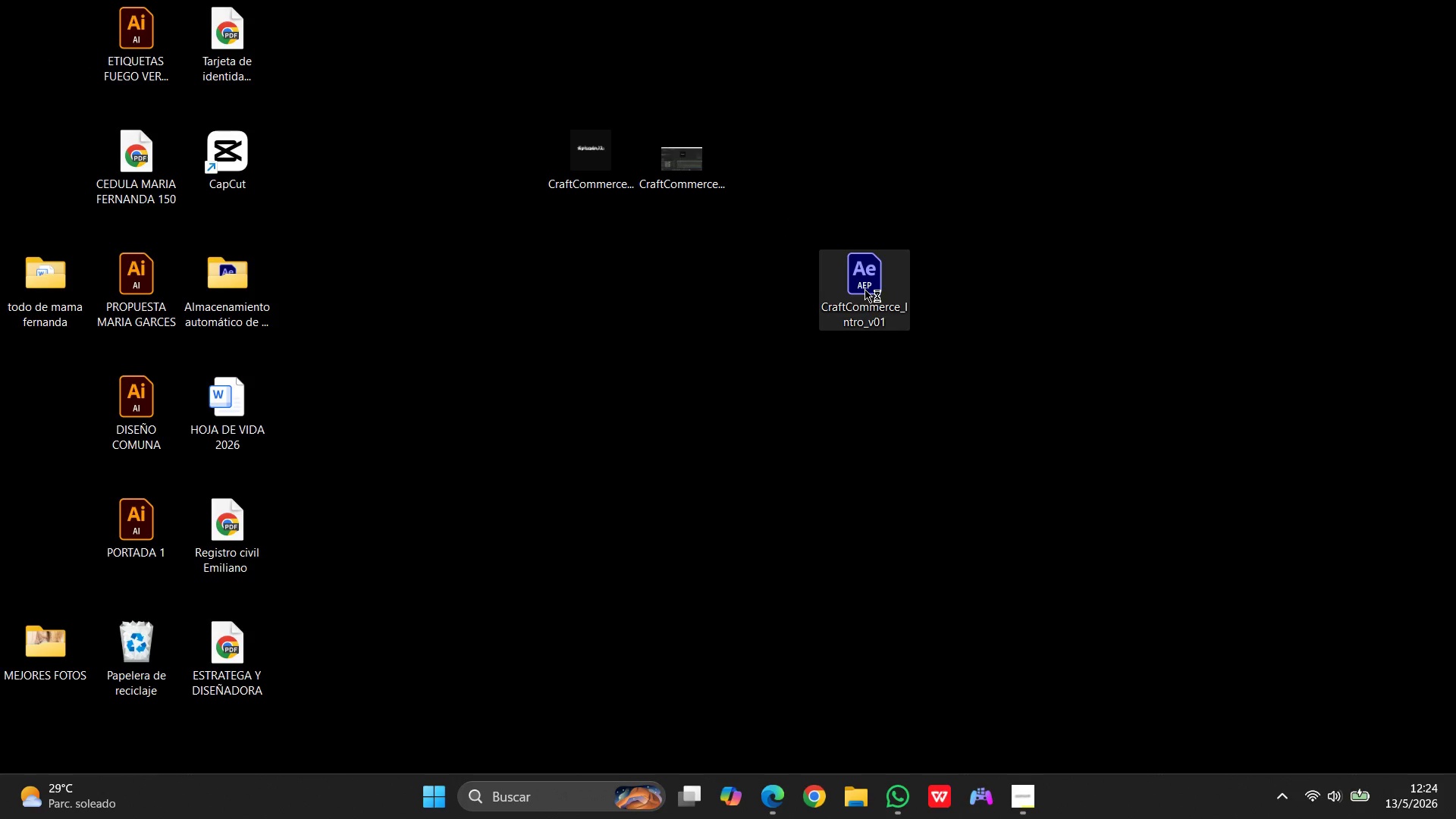 
double_click([864, 289])
 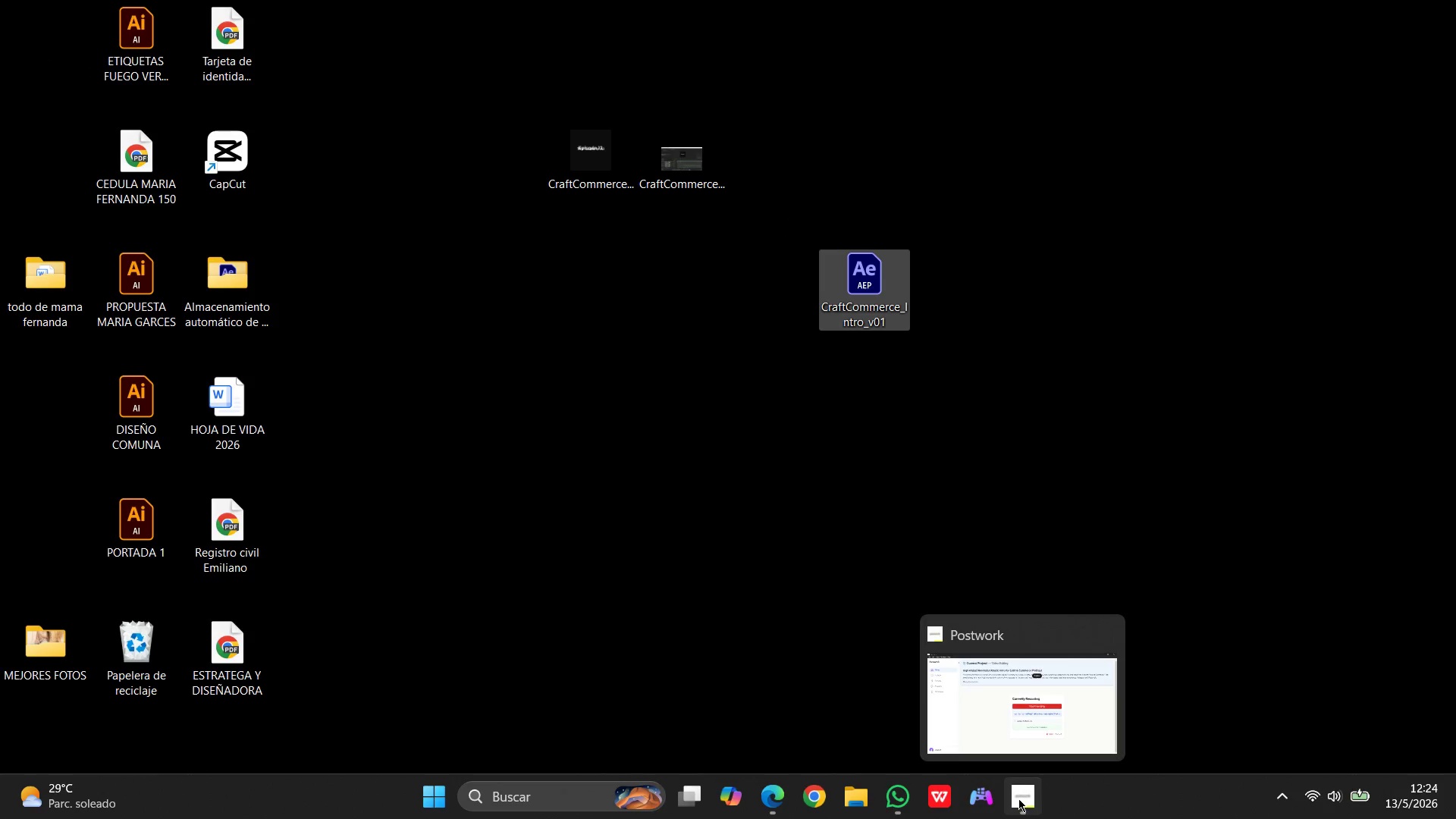 
left_click([1017, 803])